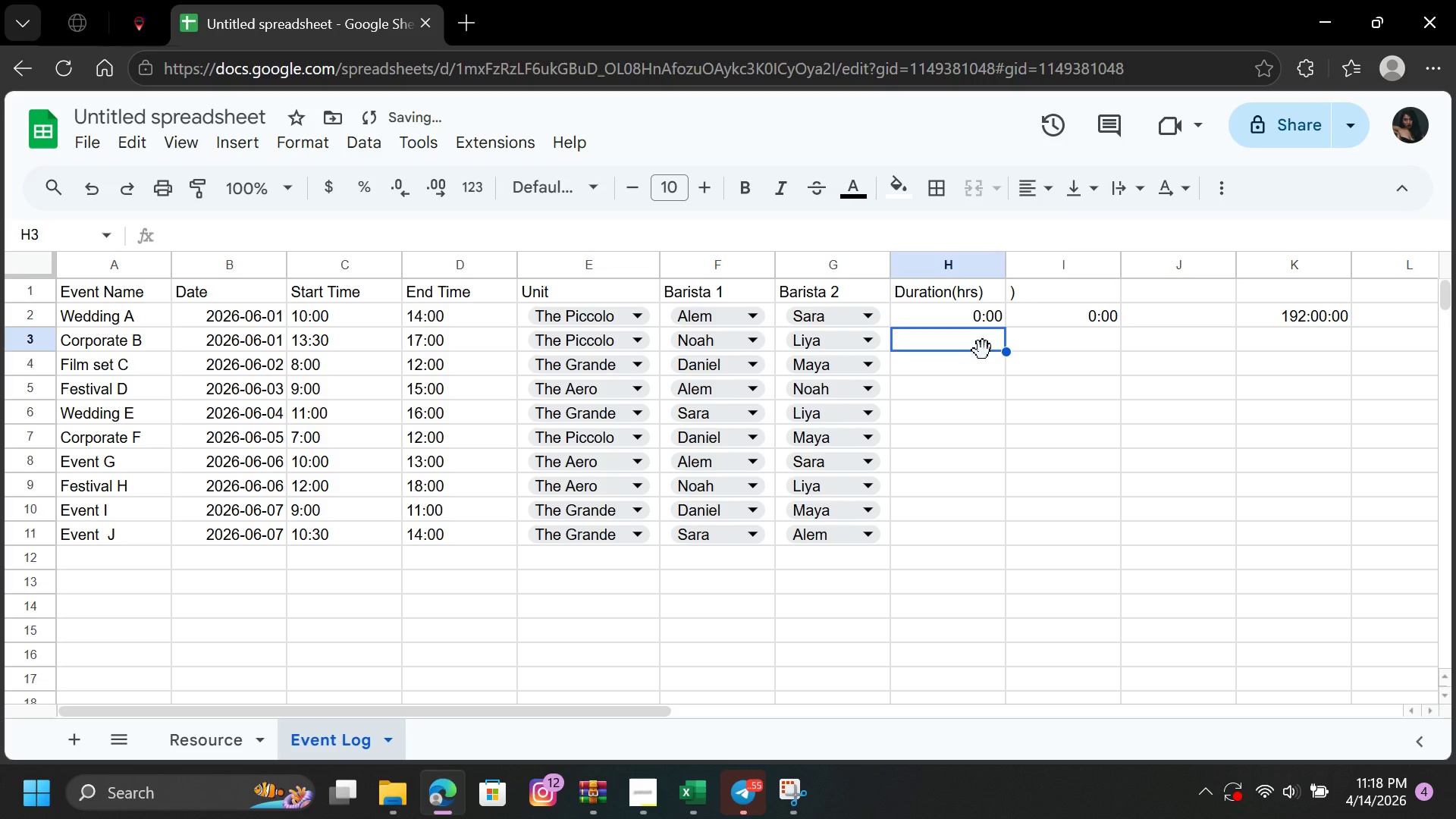 
left_click([990, 394])
 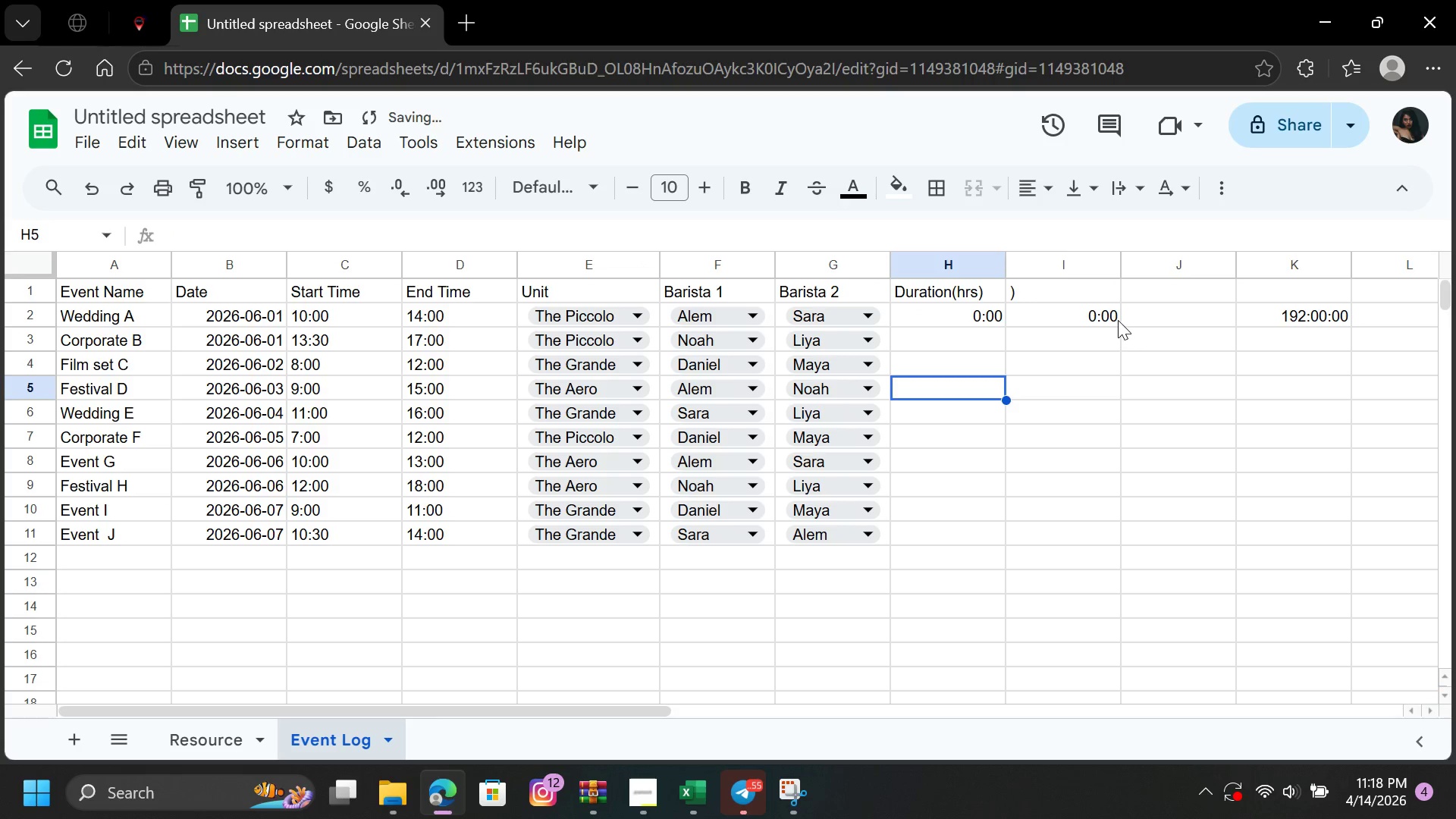 
left_click([1118, 320])
 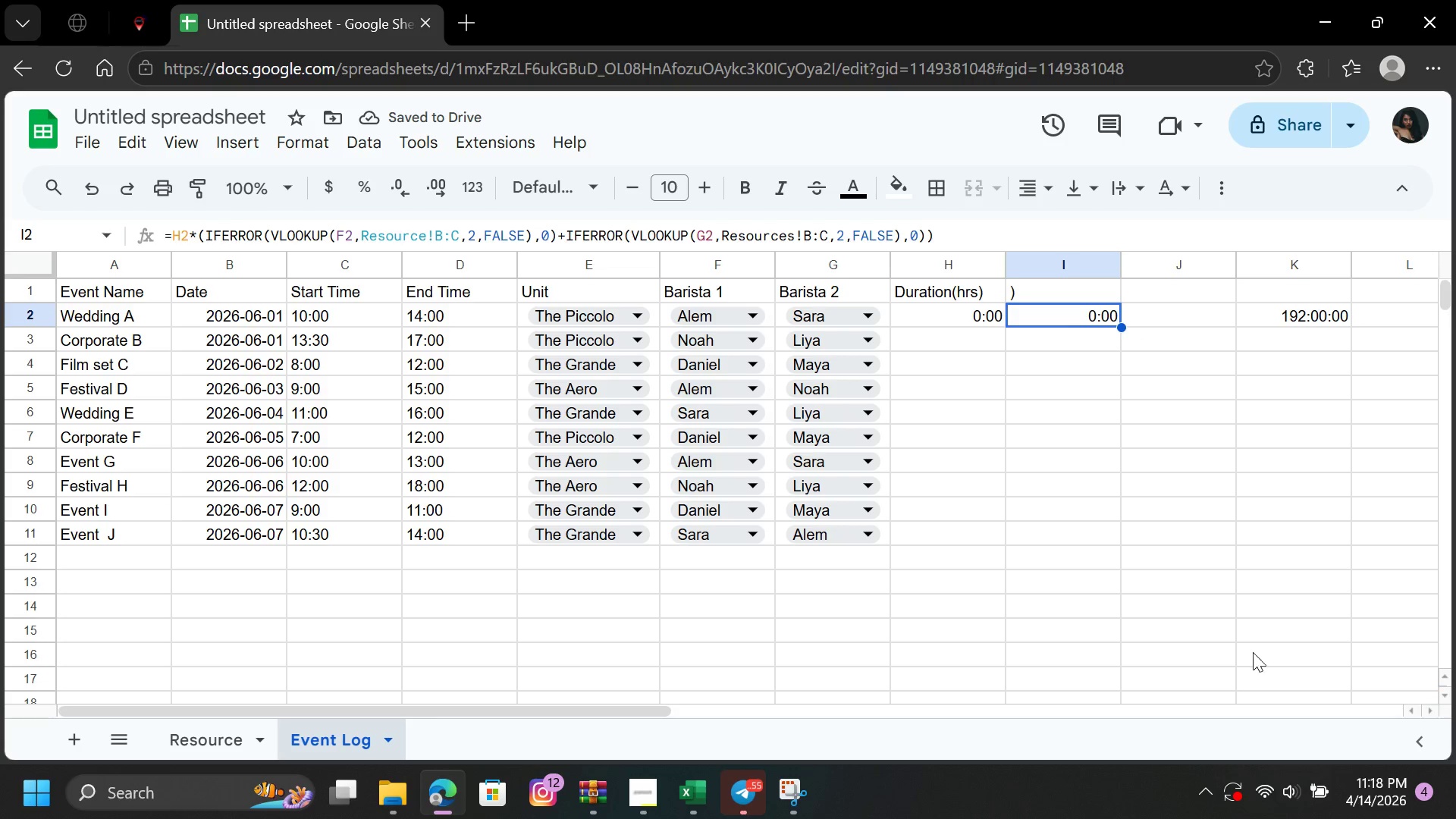 
left_click([976, 350])
 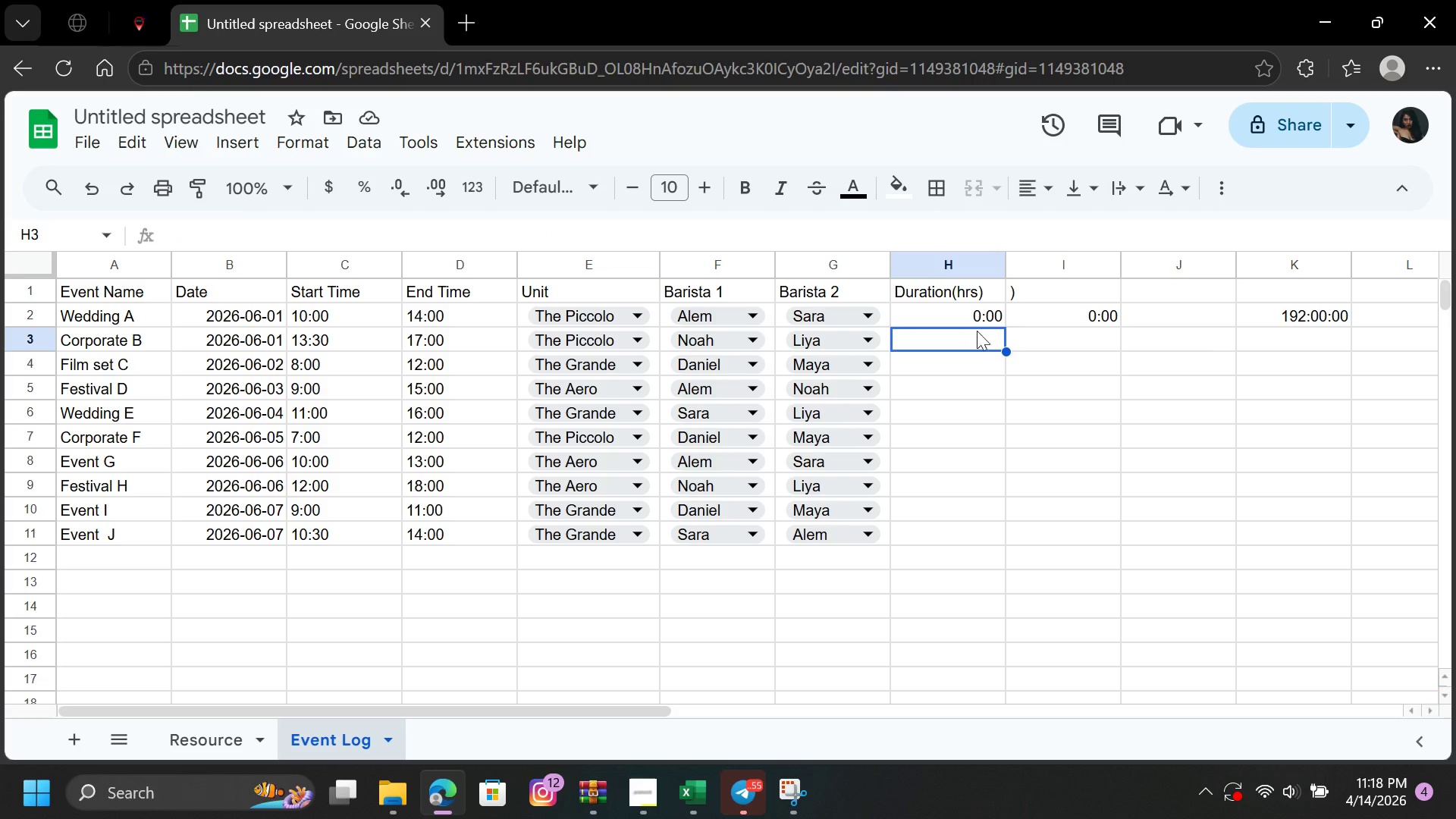 
left_click([981, 315])
 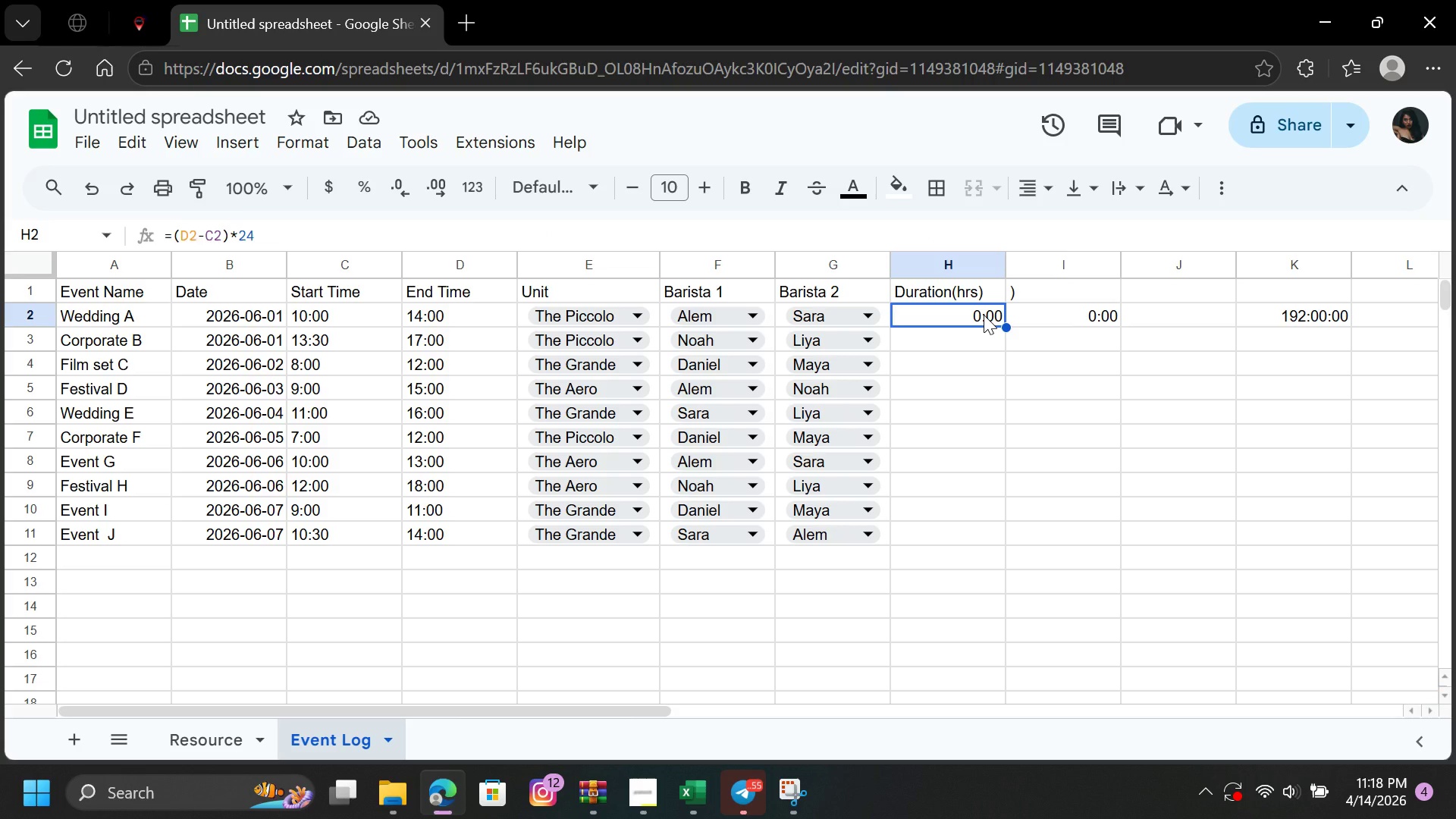 
wait(8.52)
 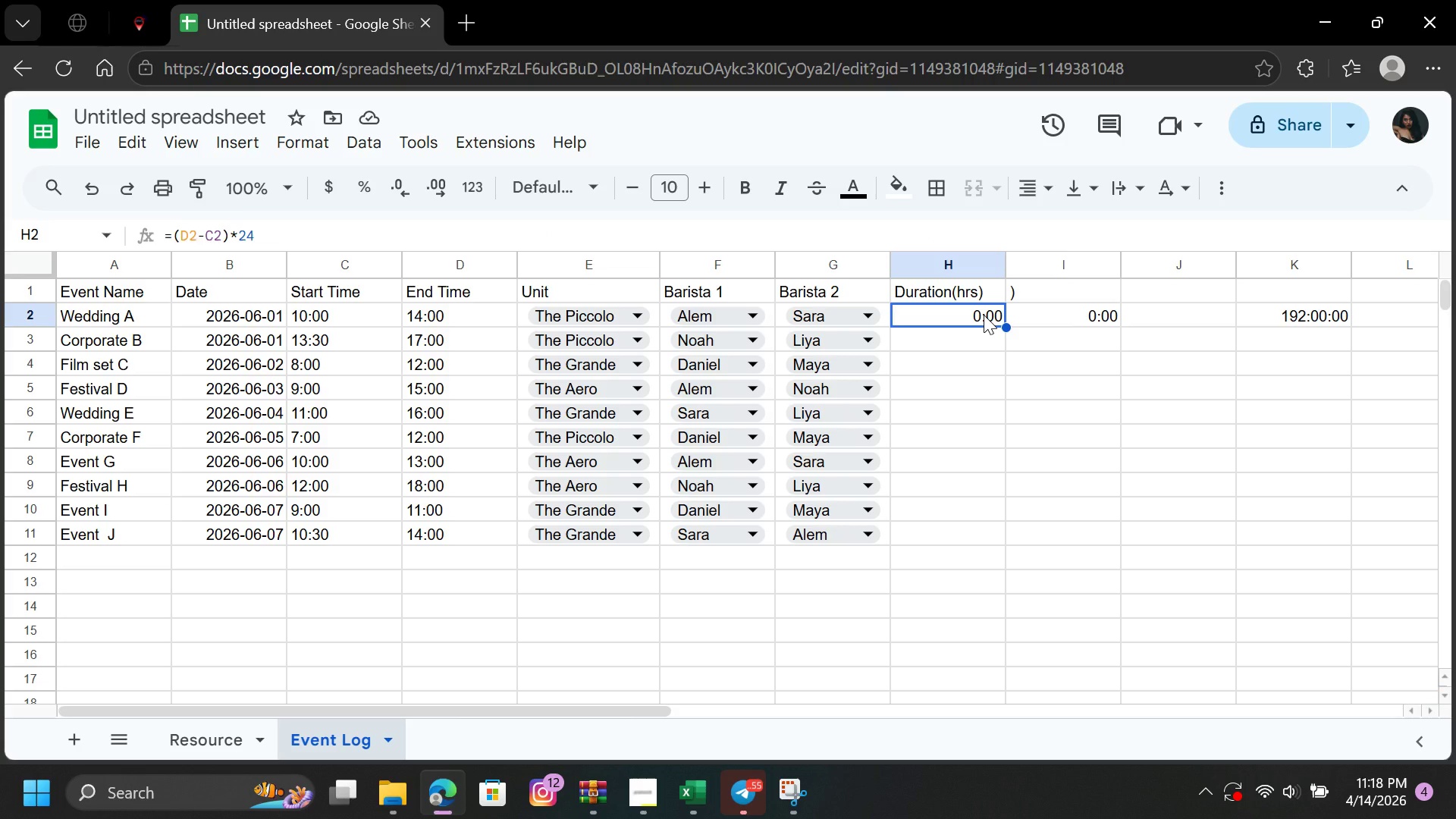 
left_click_drag(start_coordinate=[450, 309], to_coordinate=[460, 527])
 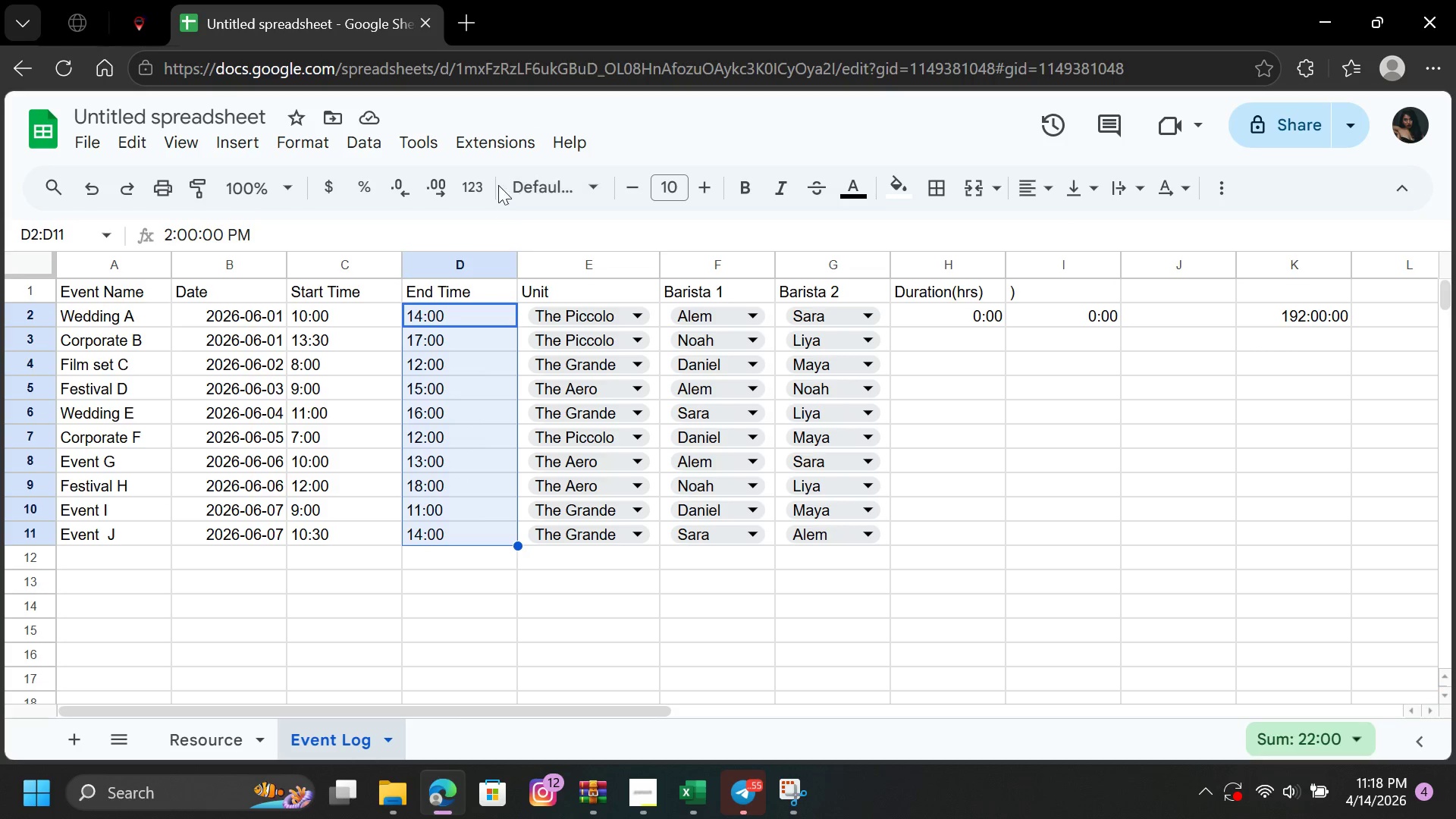 
left_click([481, 187])
 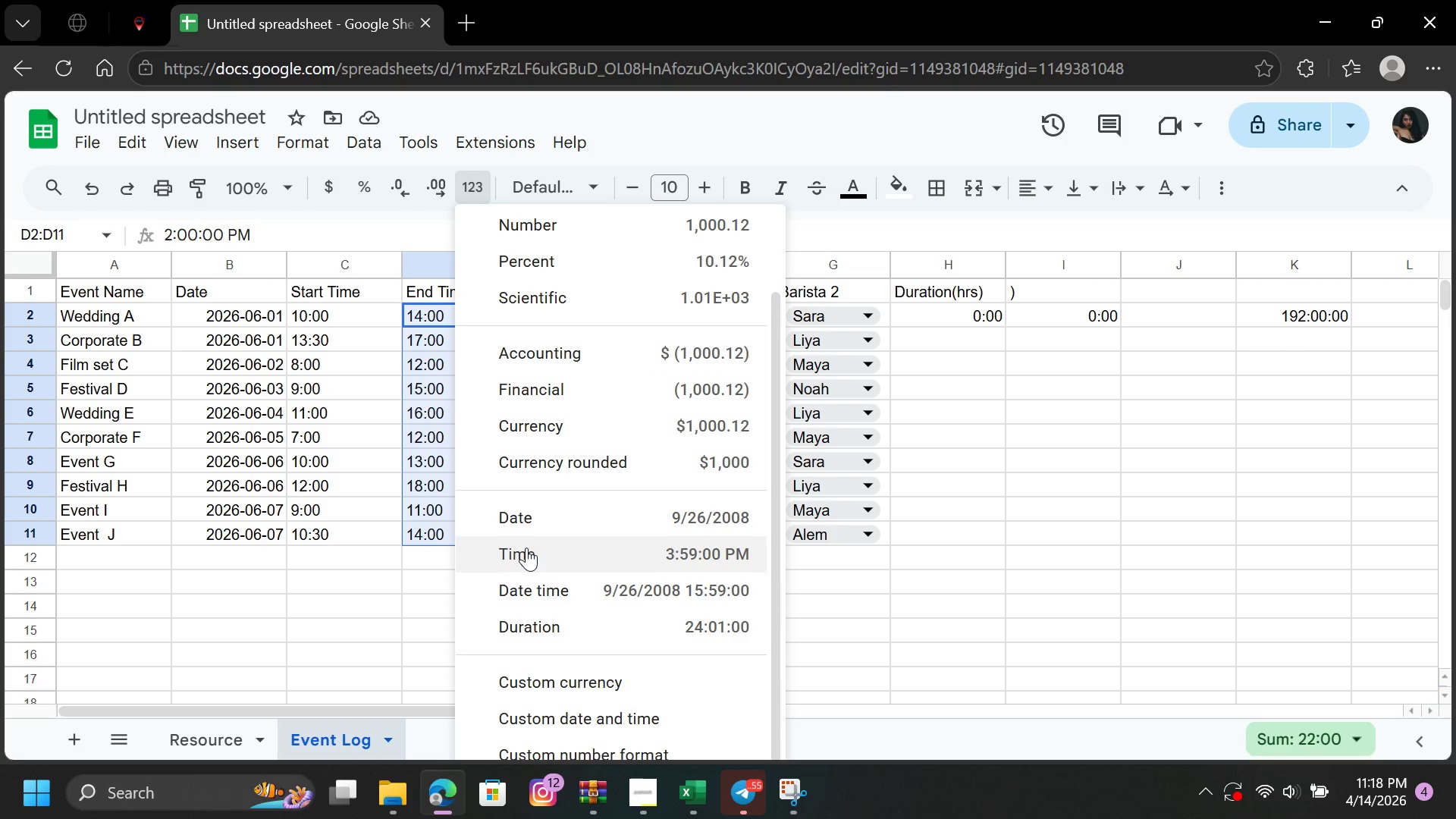 
left_click([530, 548])
 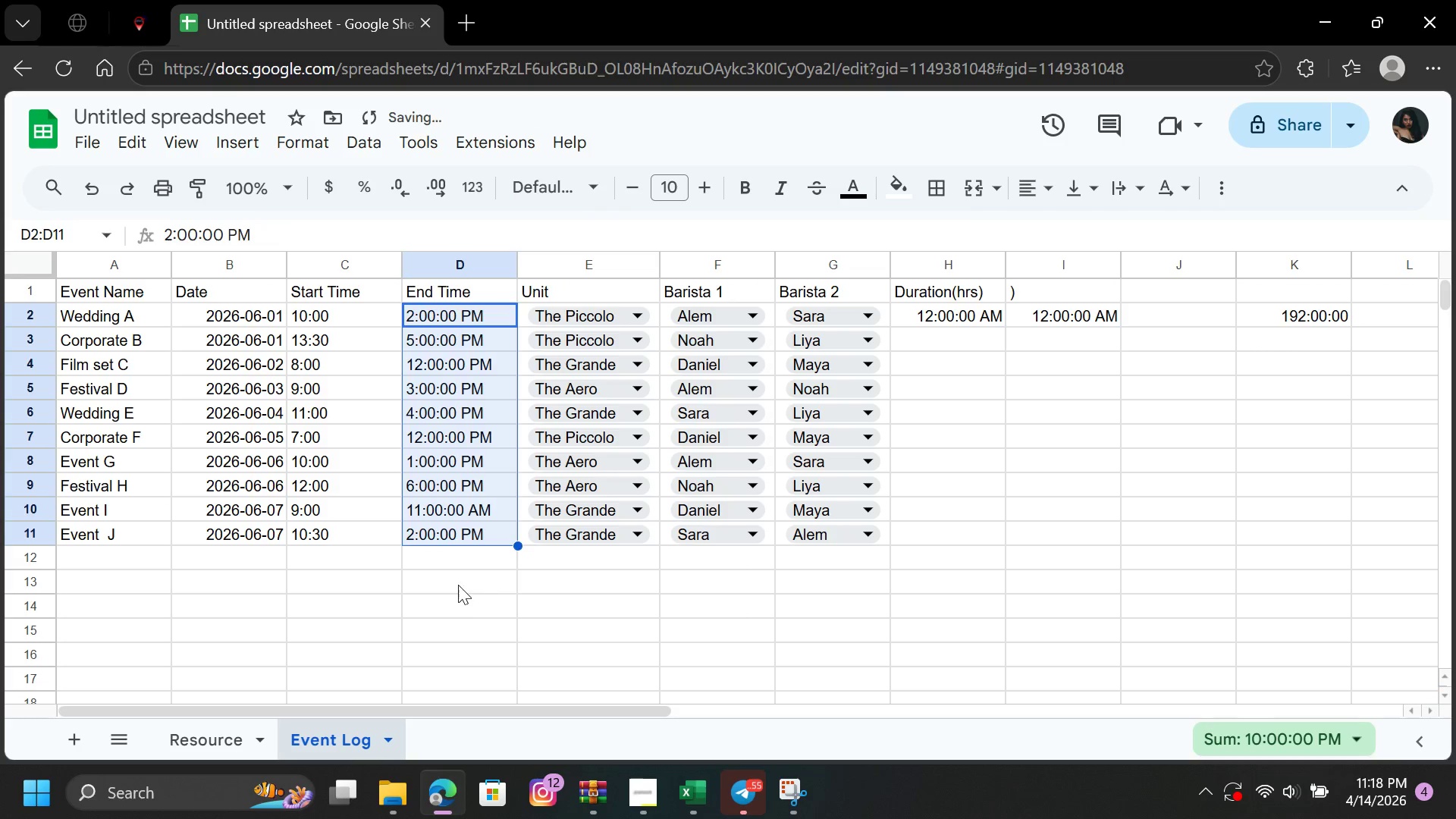 
left_click([458, 585])
 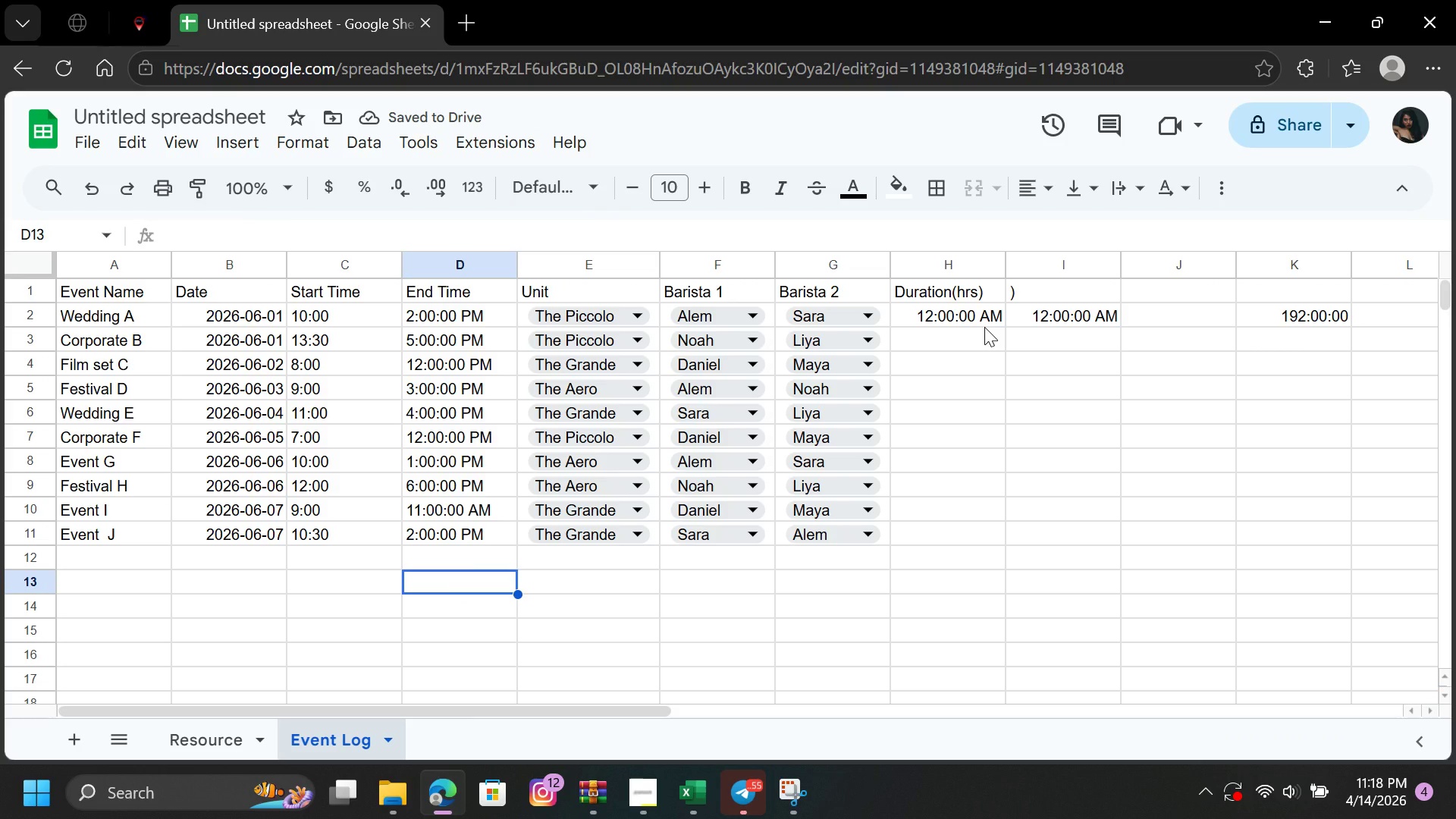 
wait(8.08)
 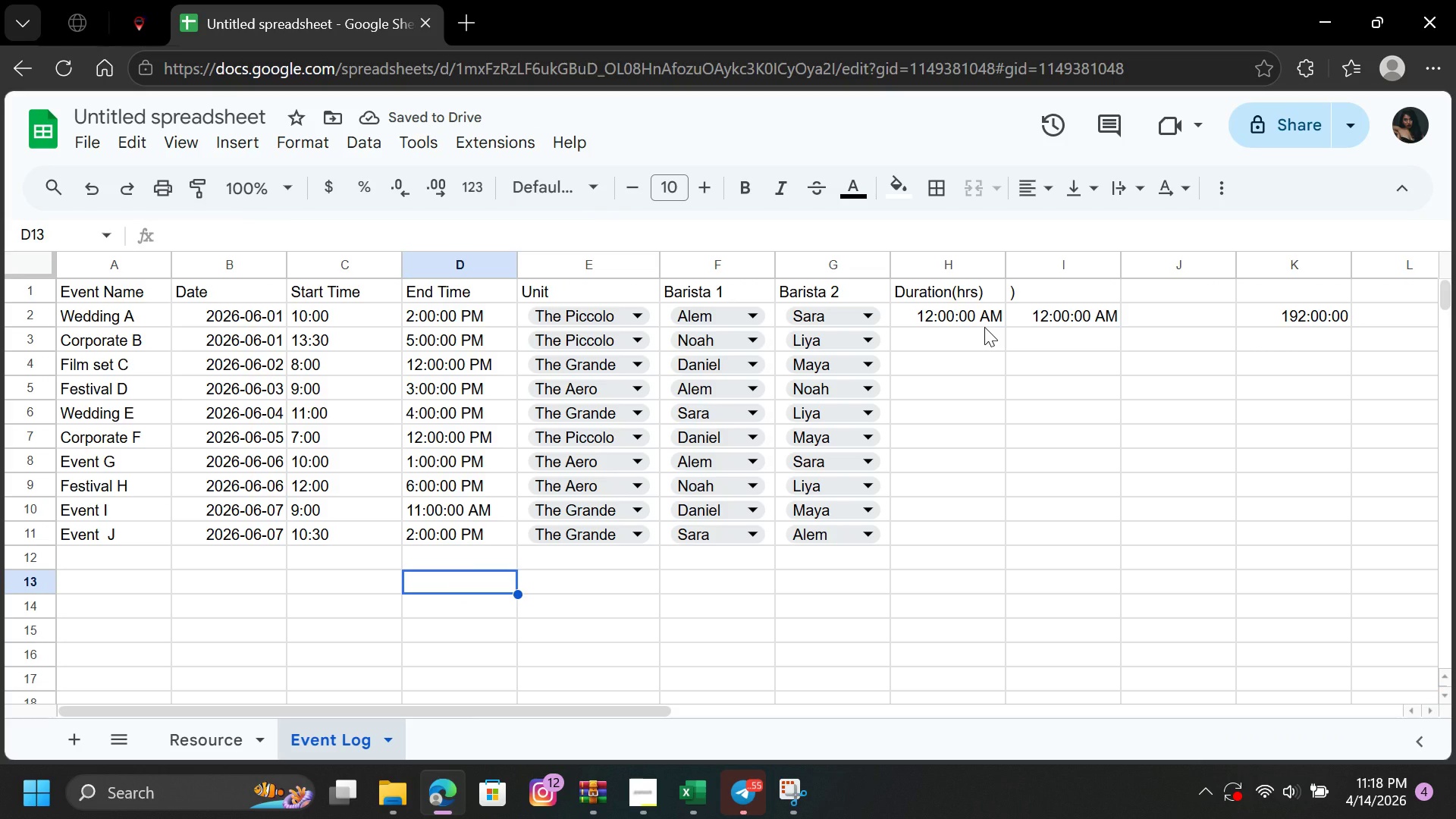 
left_click_drag(start_coordinate=[354, 312], to_coordinate=[331, 523])
 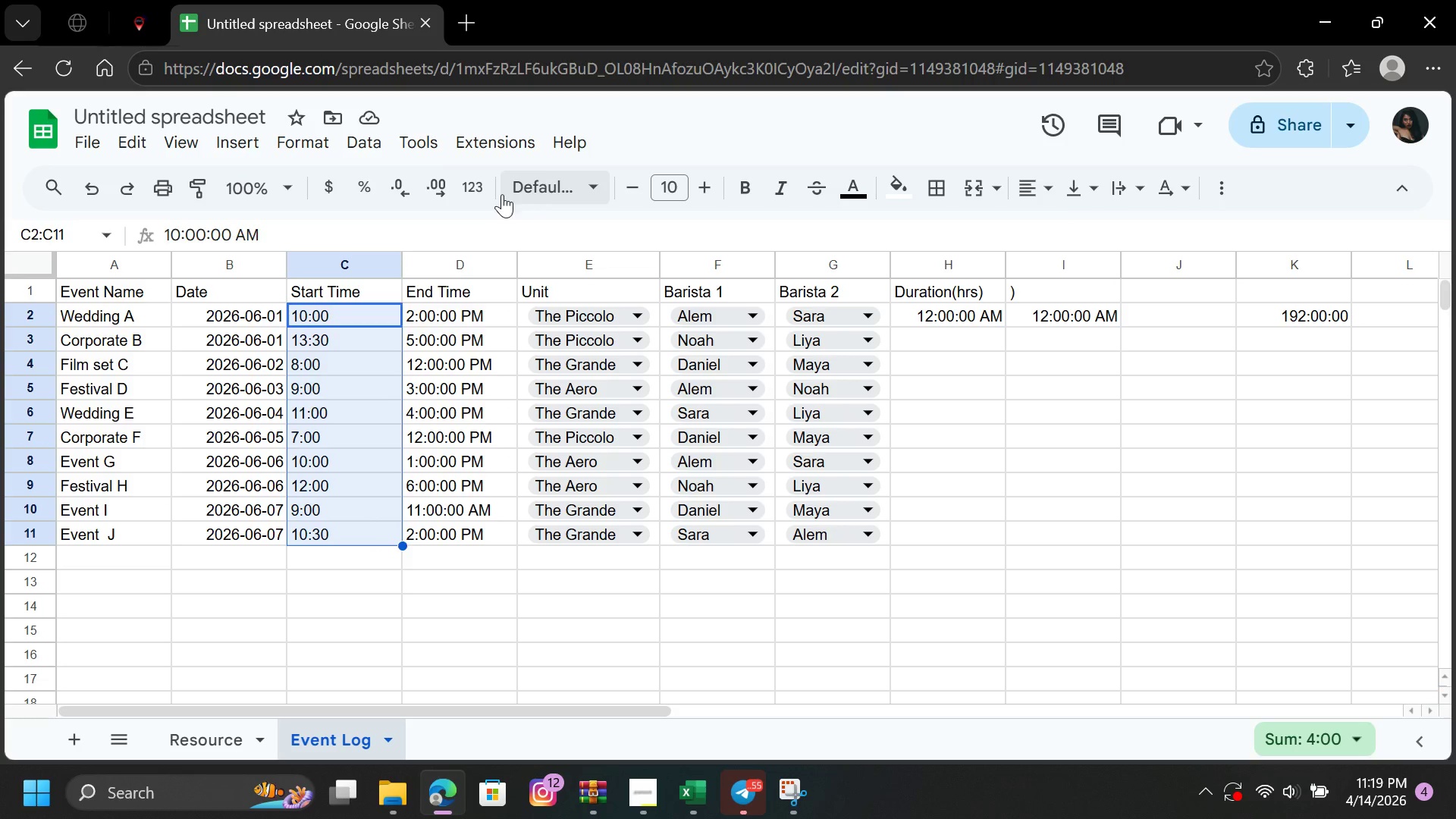 
left_click([479, 188])
 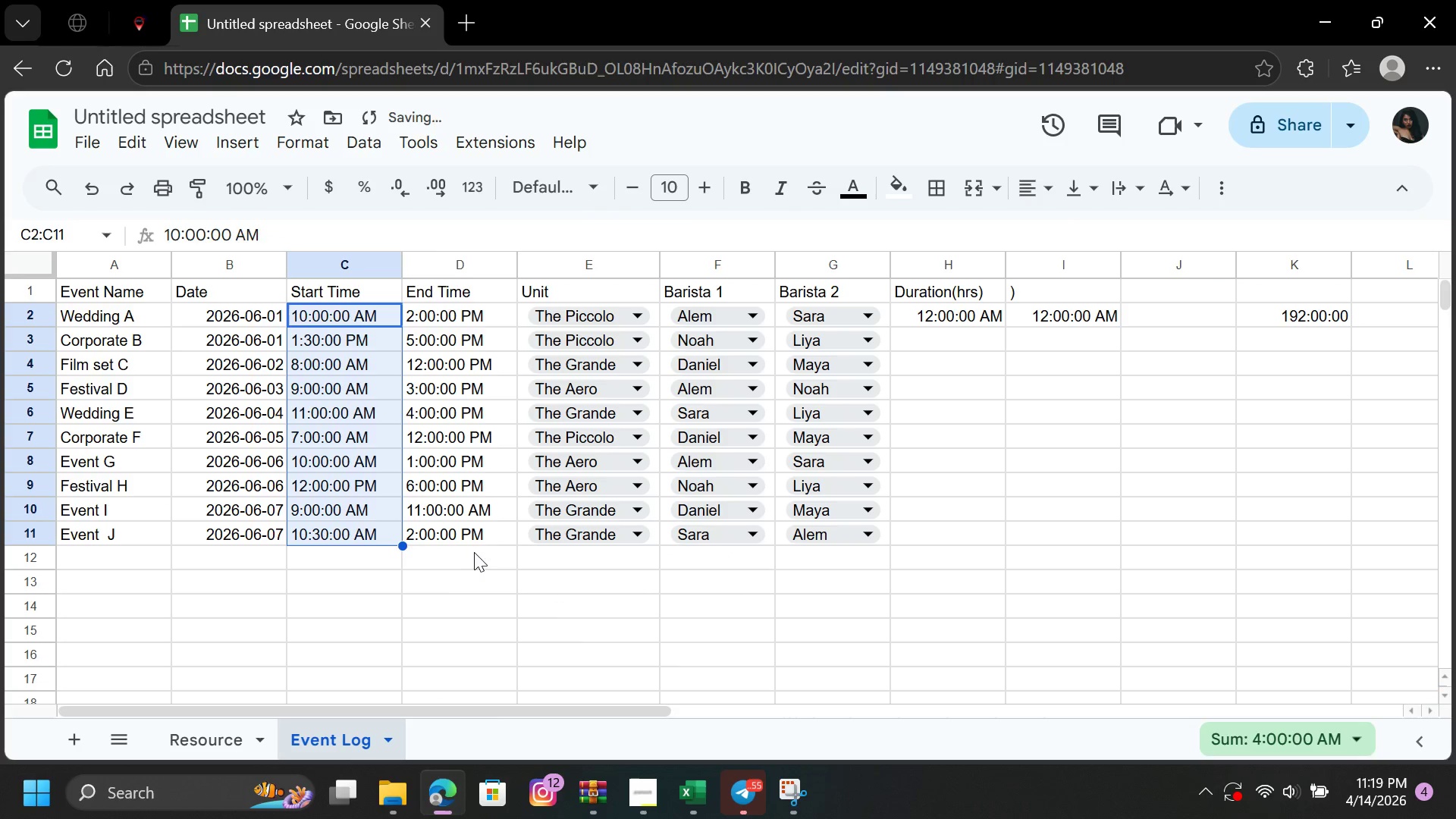 
wait(7.58)
 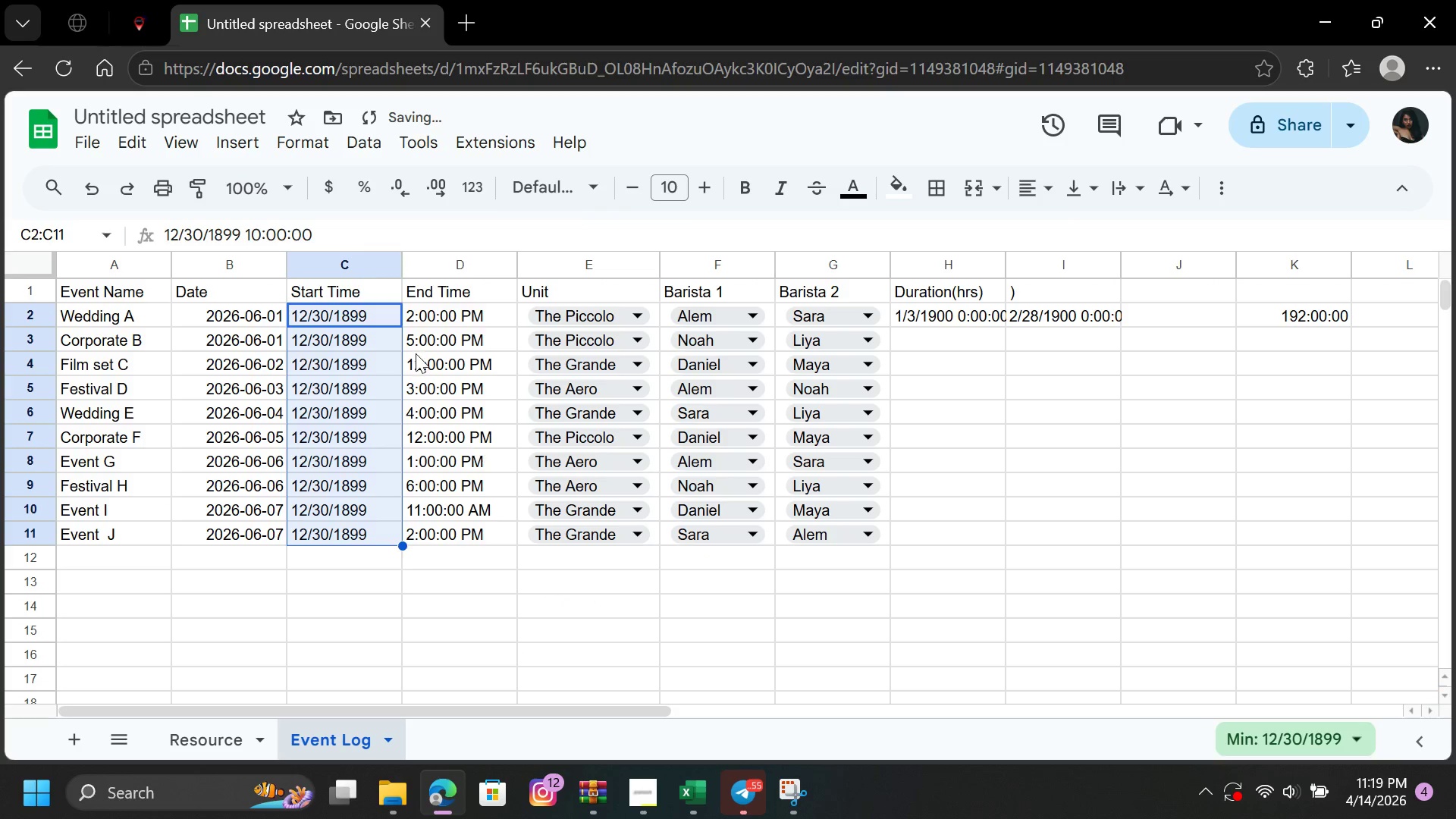 
left_click([990, 320])
 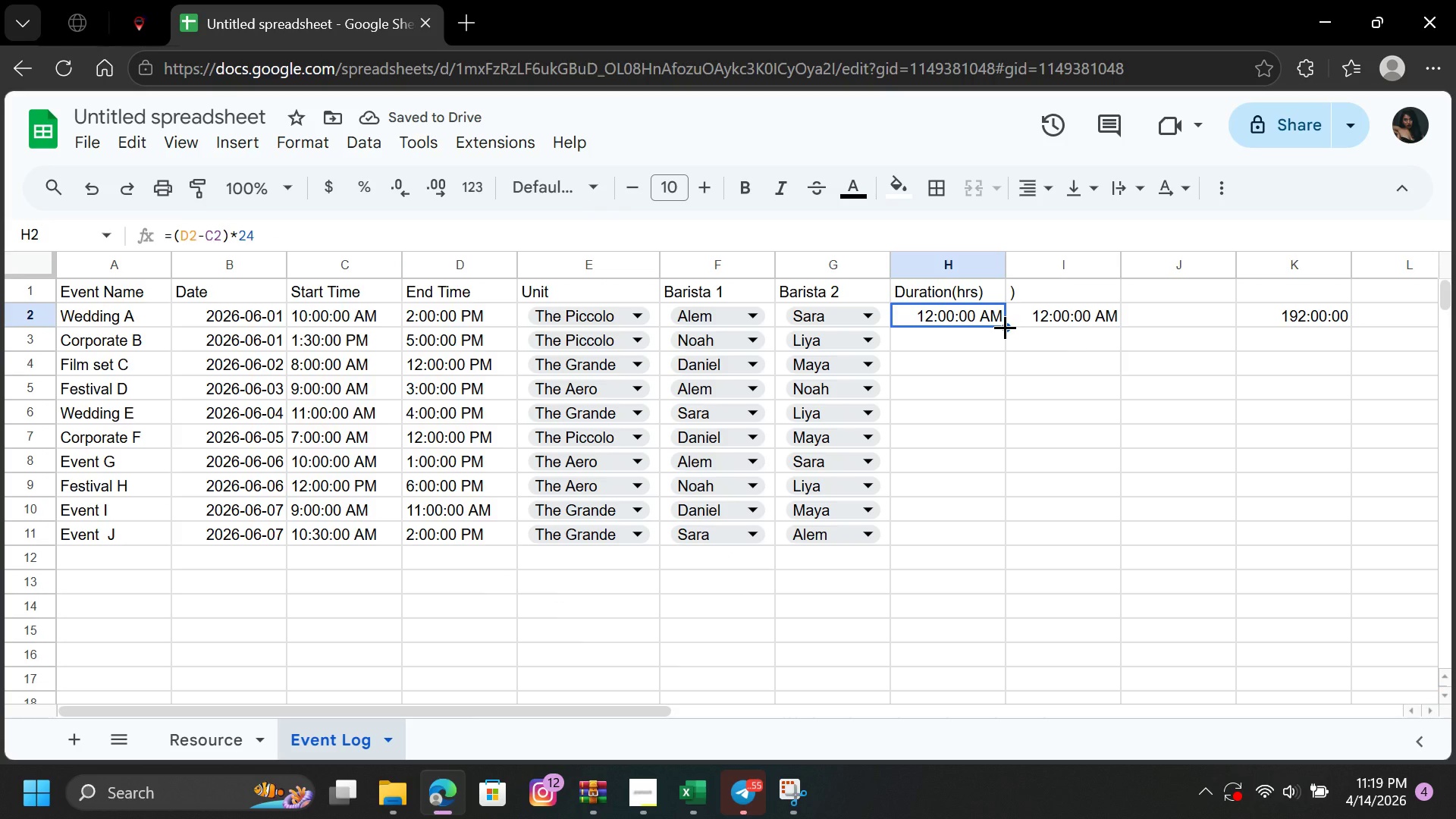 
left_click_drag(start_coordinate=[1005, 327], to_coordinate=[1010, 373])
 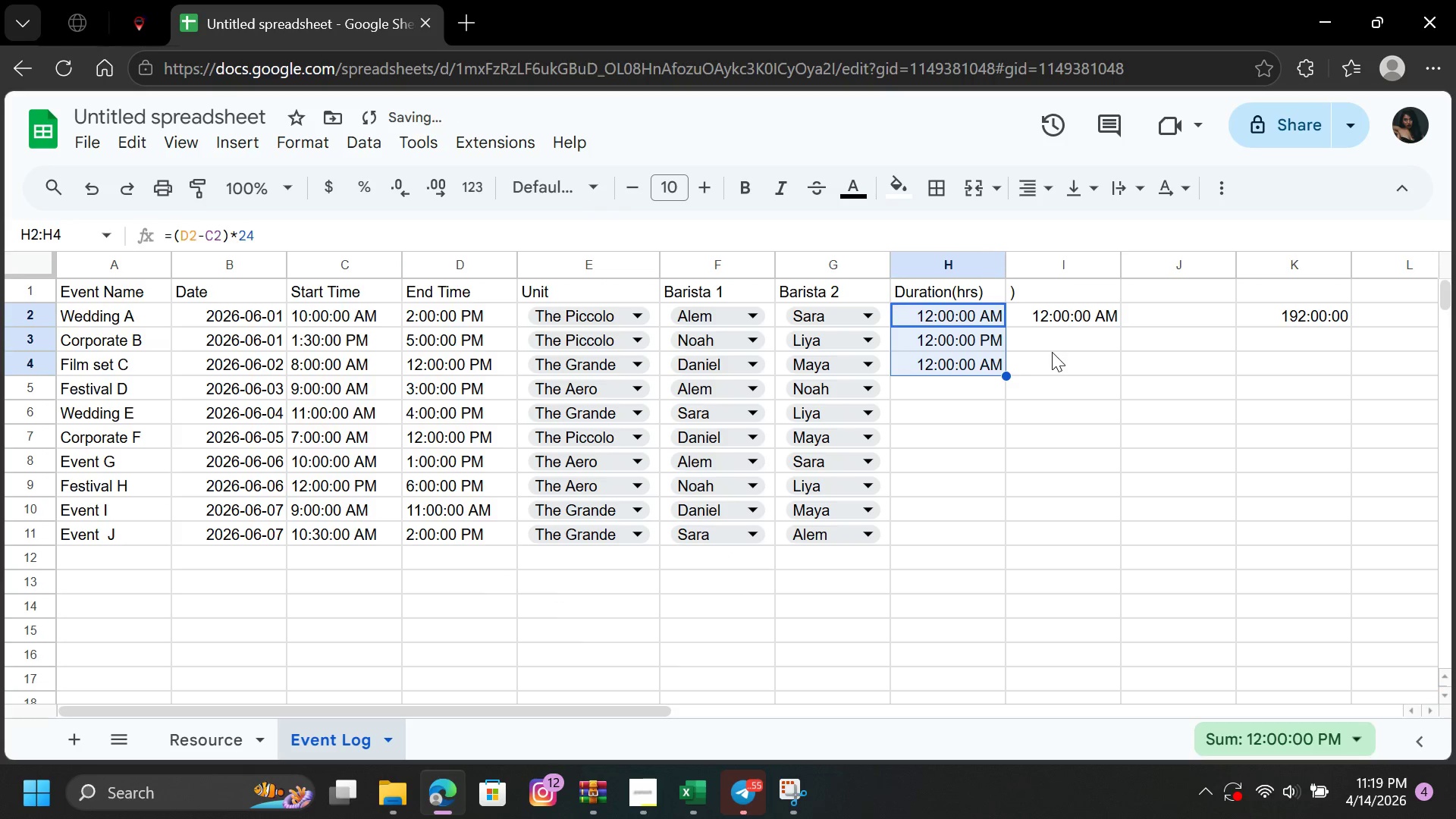 
left_click([1052, 352])
 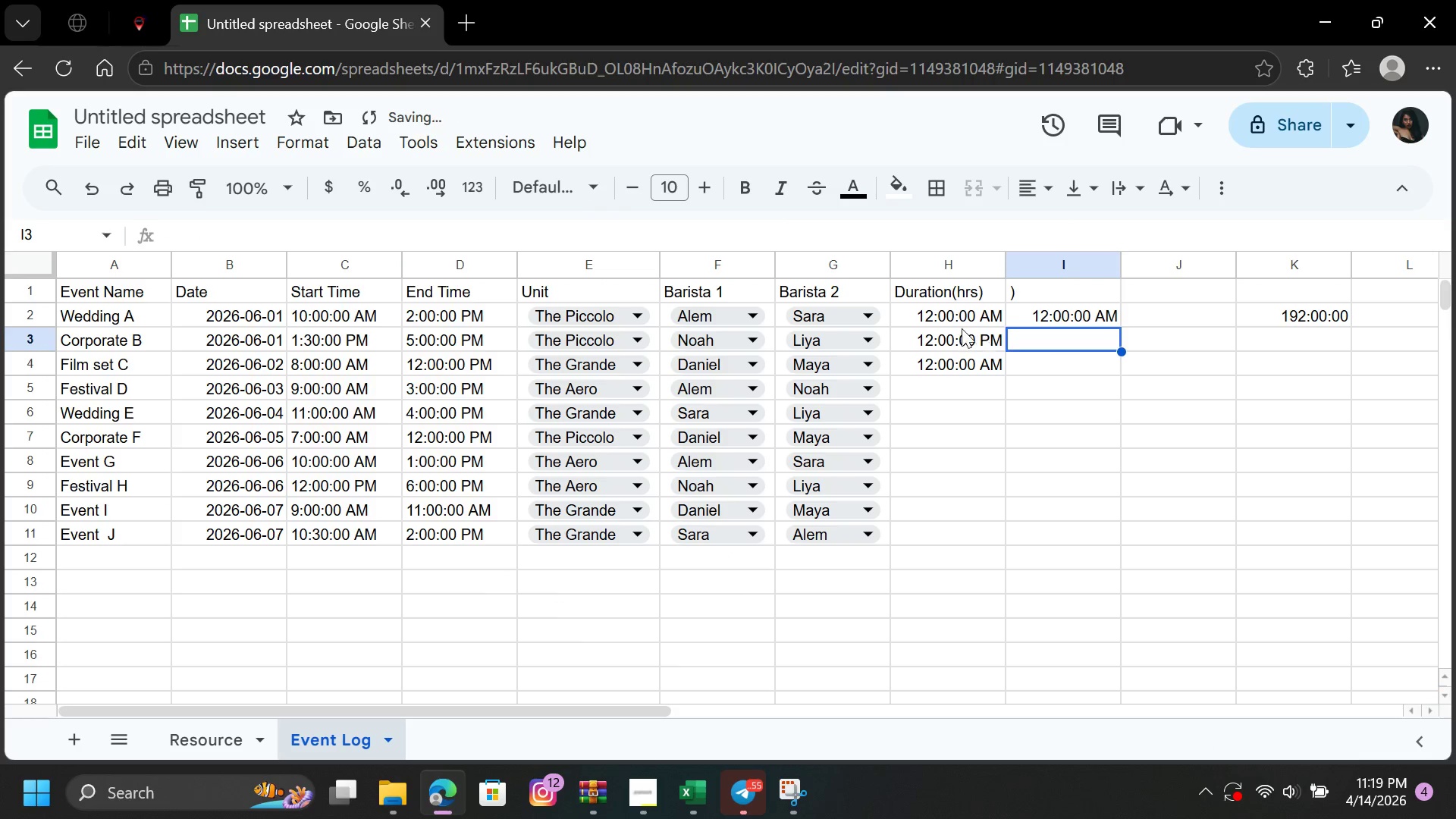 
left_click_drag(start_coordinate=[960, 318], to_coordinate=[961, 351])
 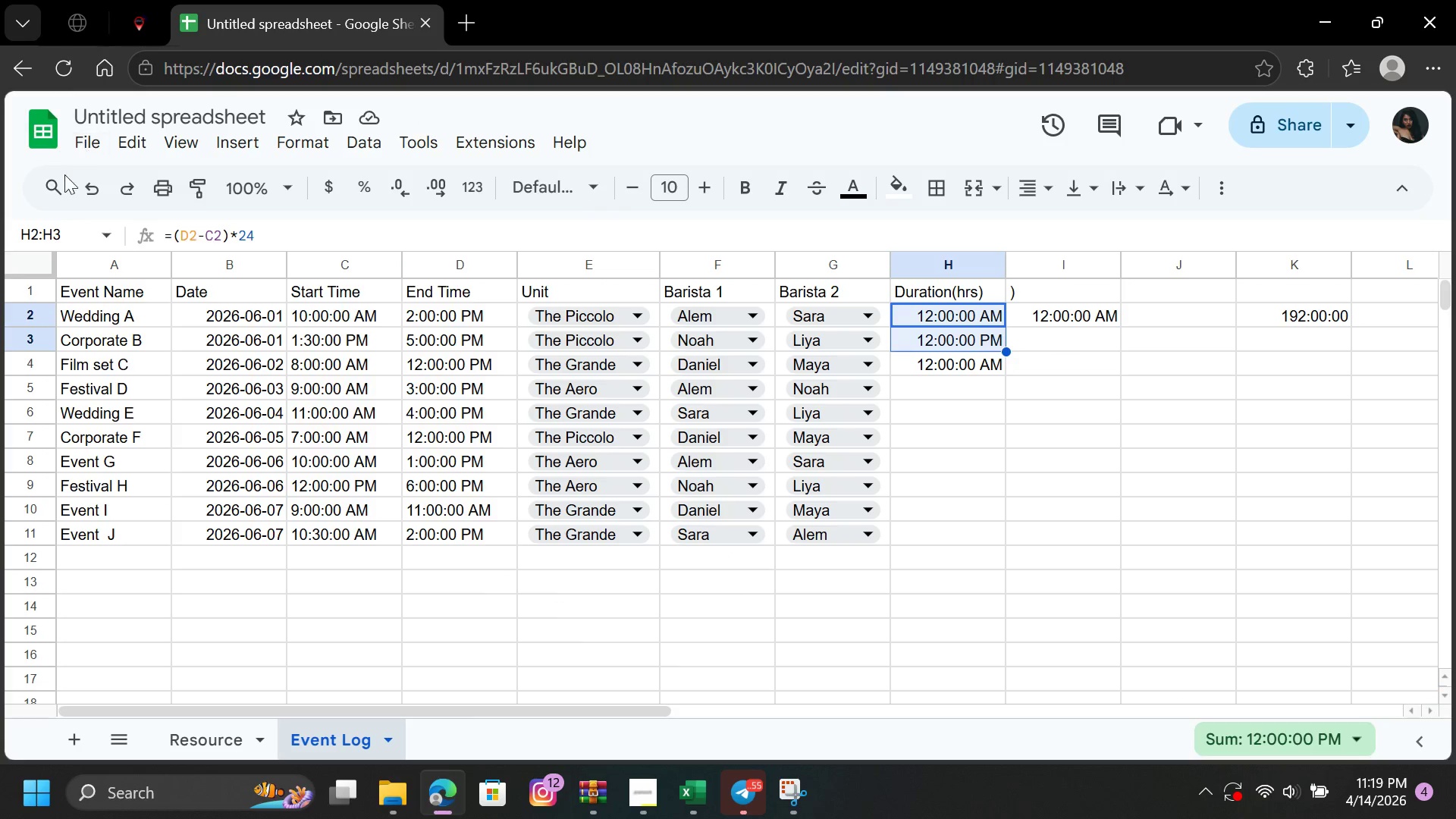 
triple_click([89, 186])
 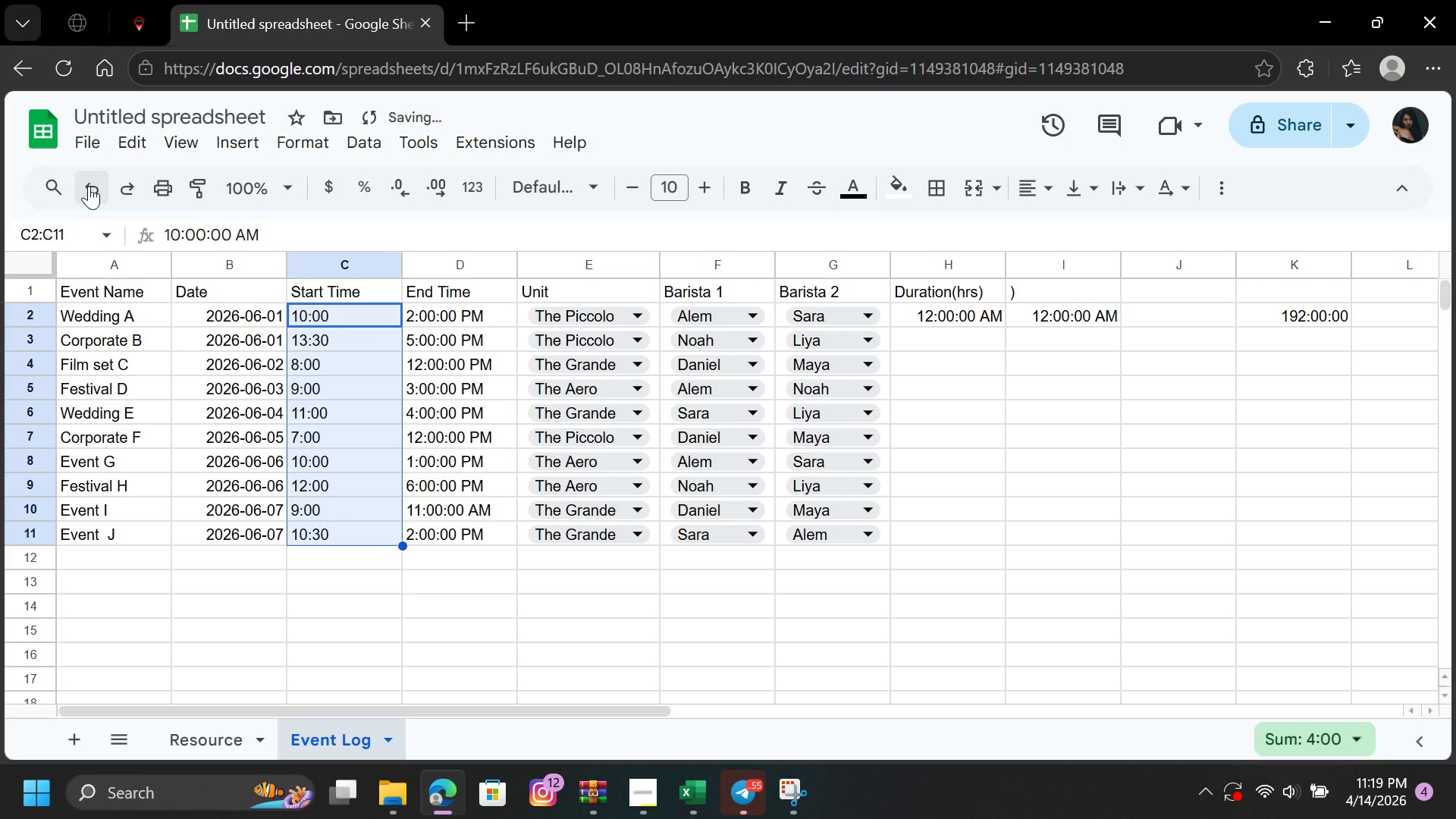 
left_click([89, 186])
 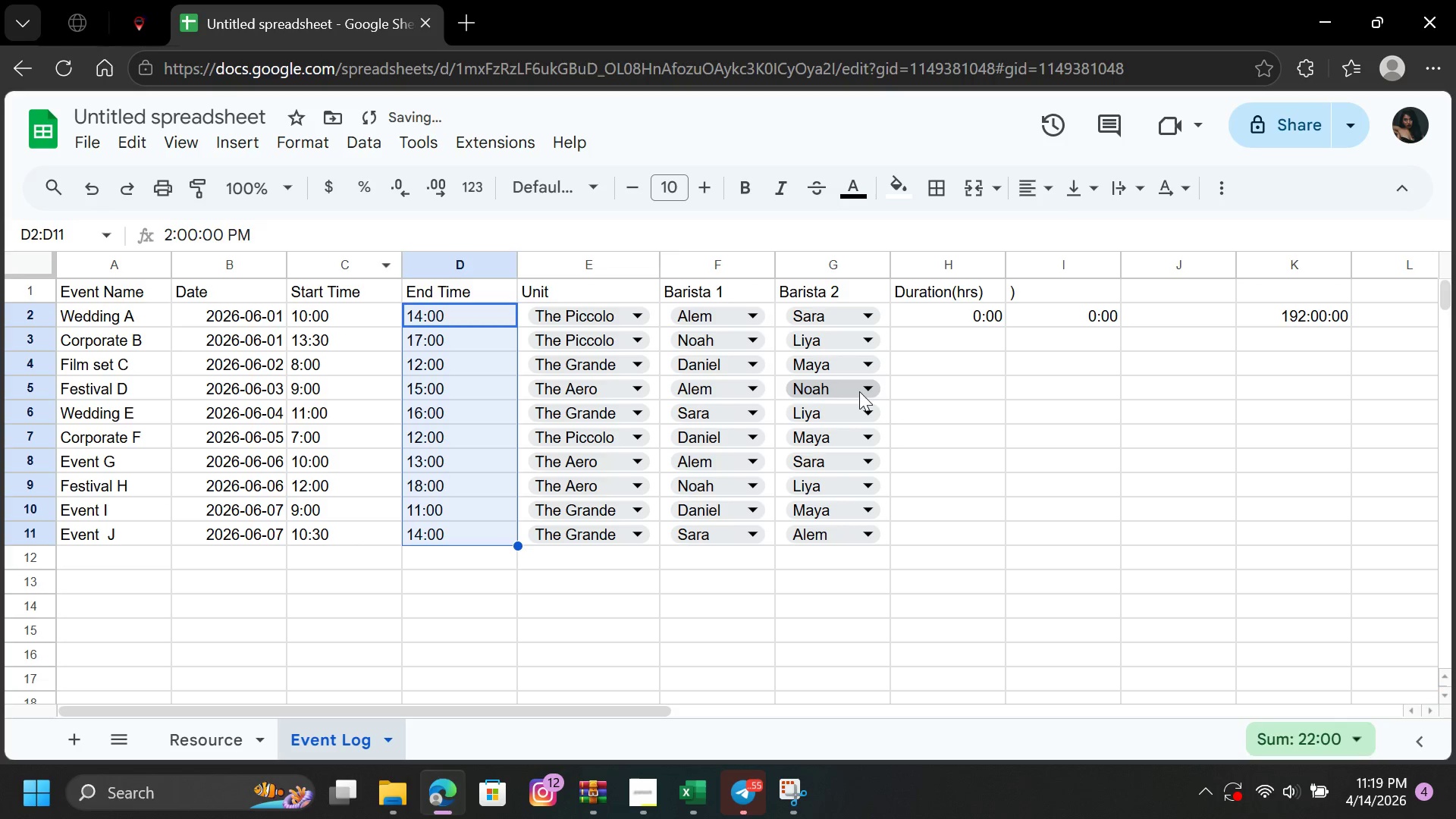 
left_click([1003, 403])
 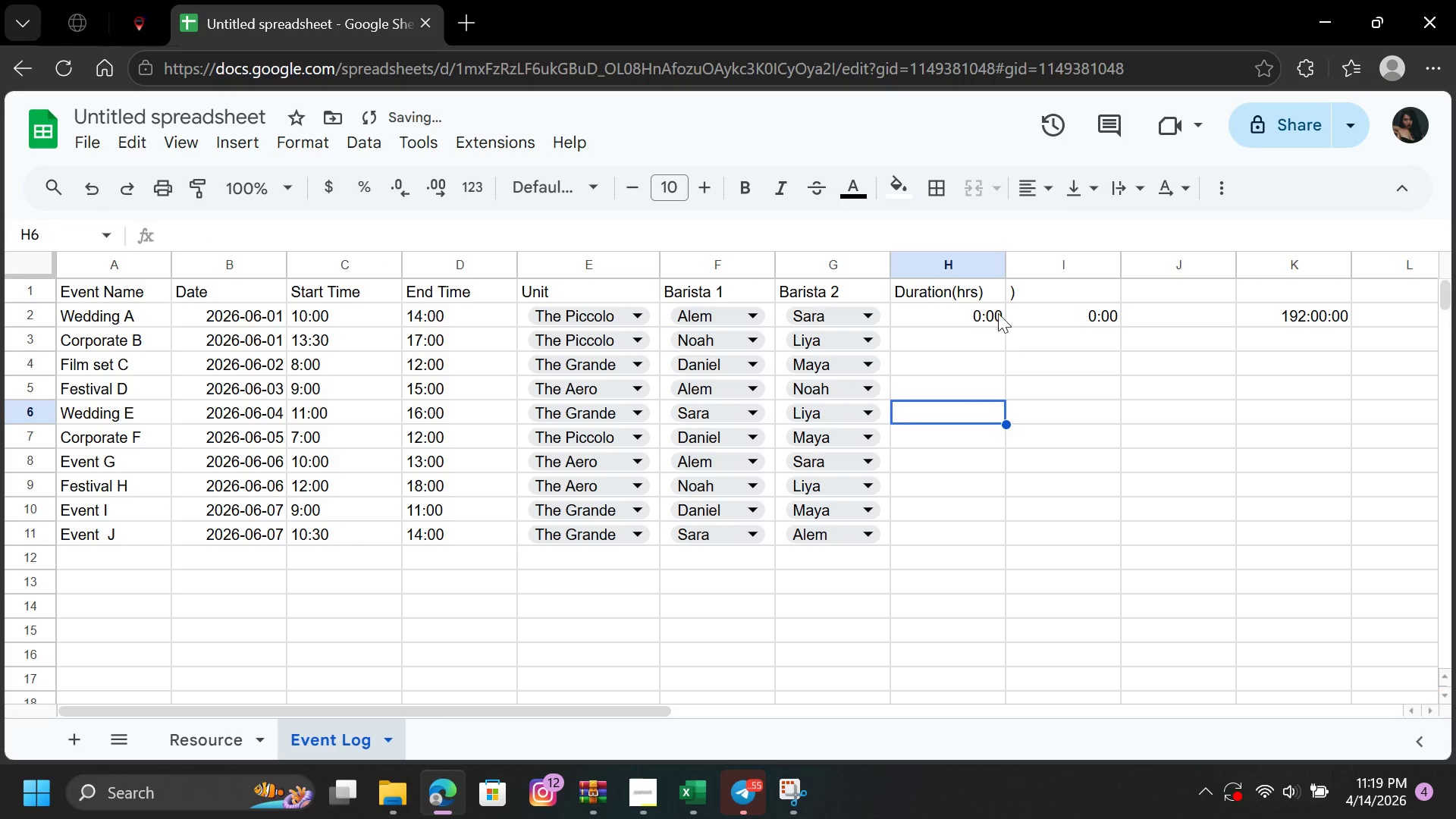 
left_click([997, 311])
 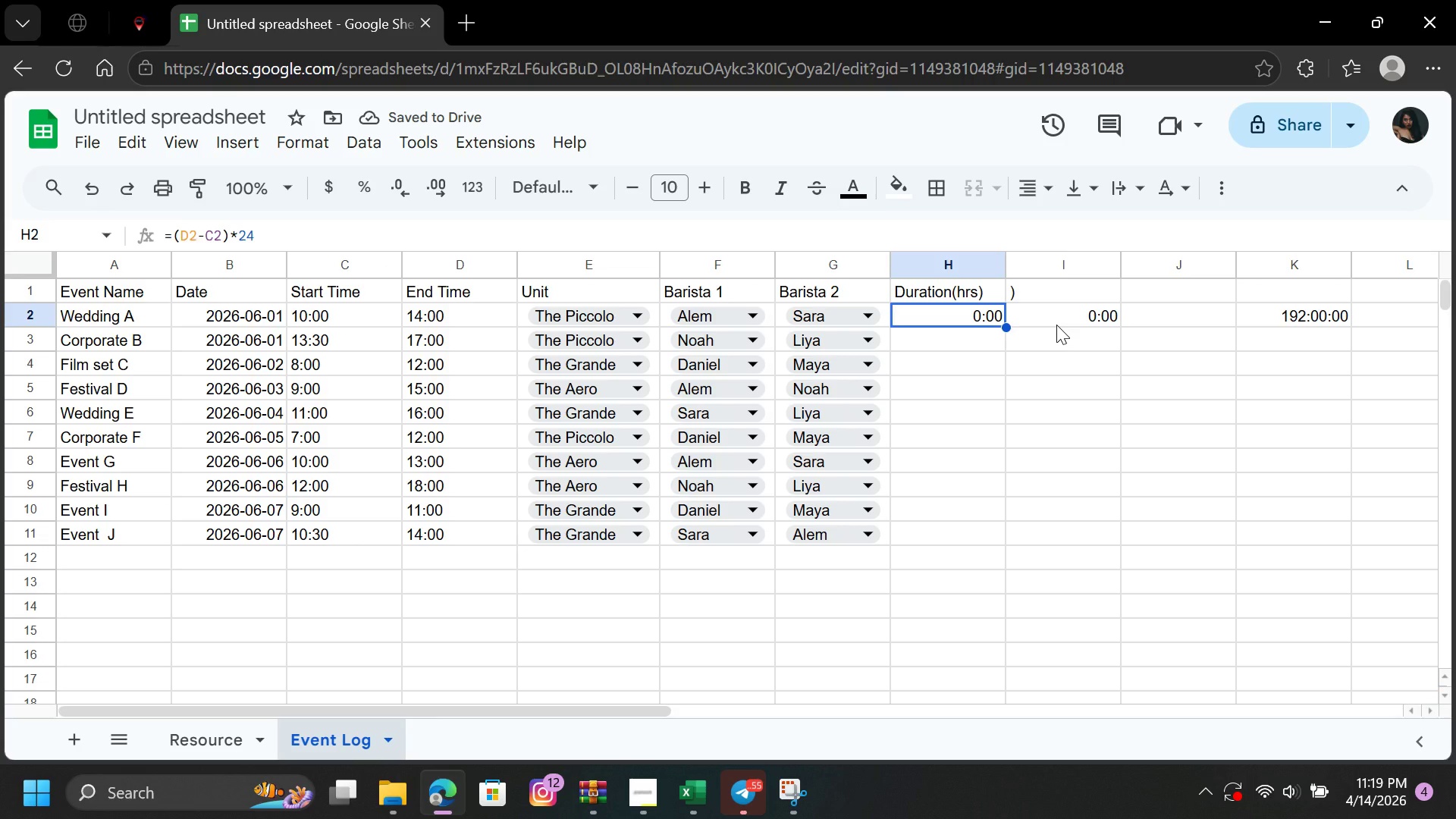 
key(Backspace)
 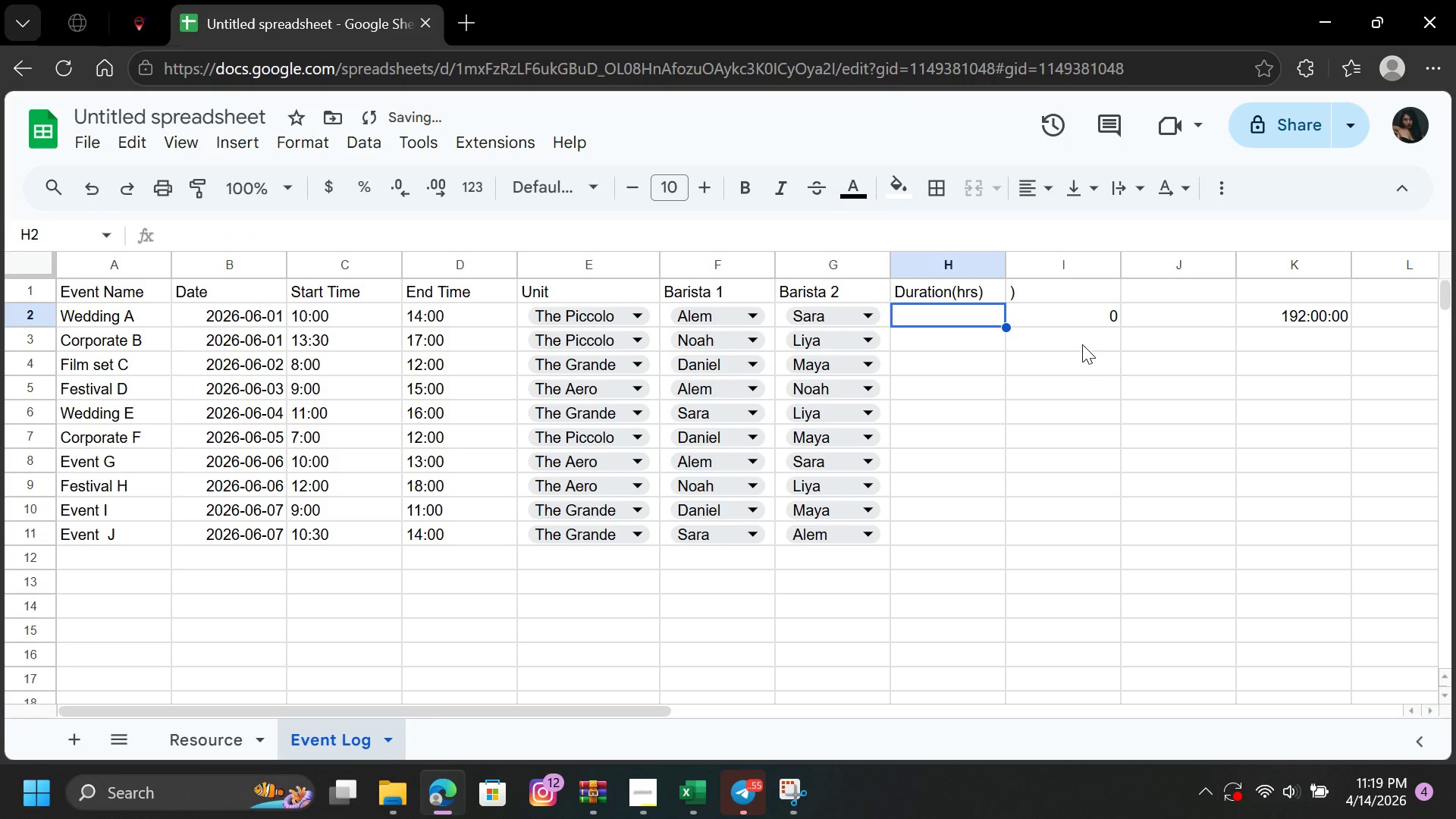 
left_click([1070, 315])
 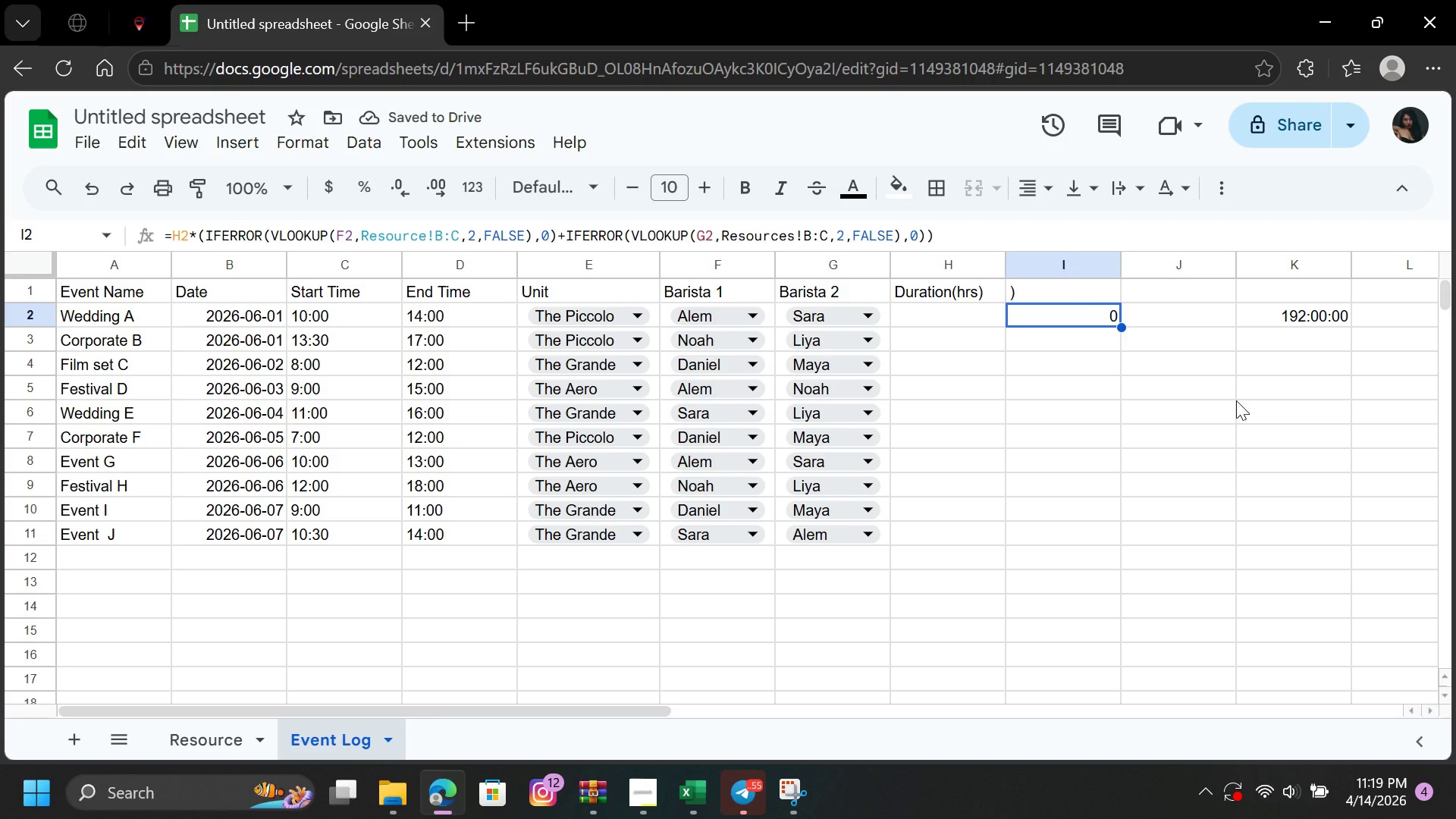 
key(Backspace)
 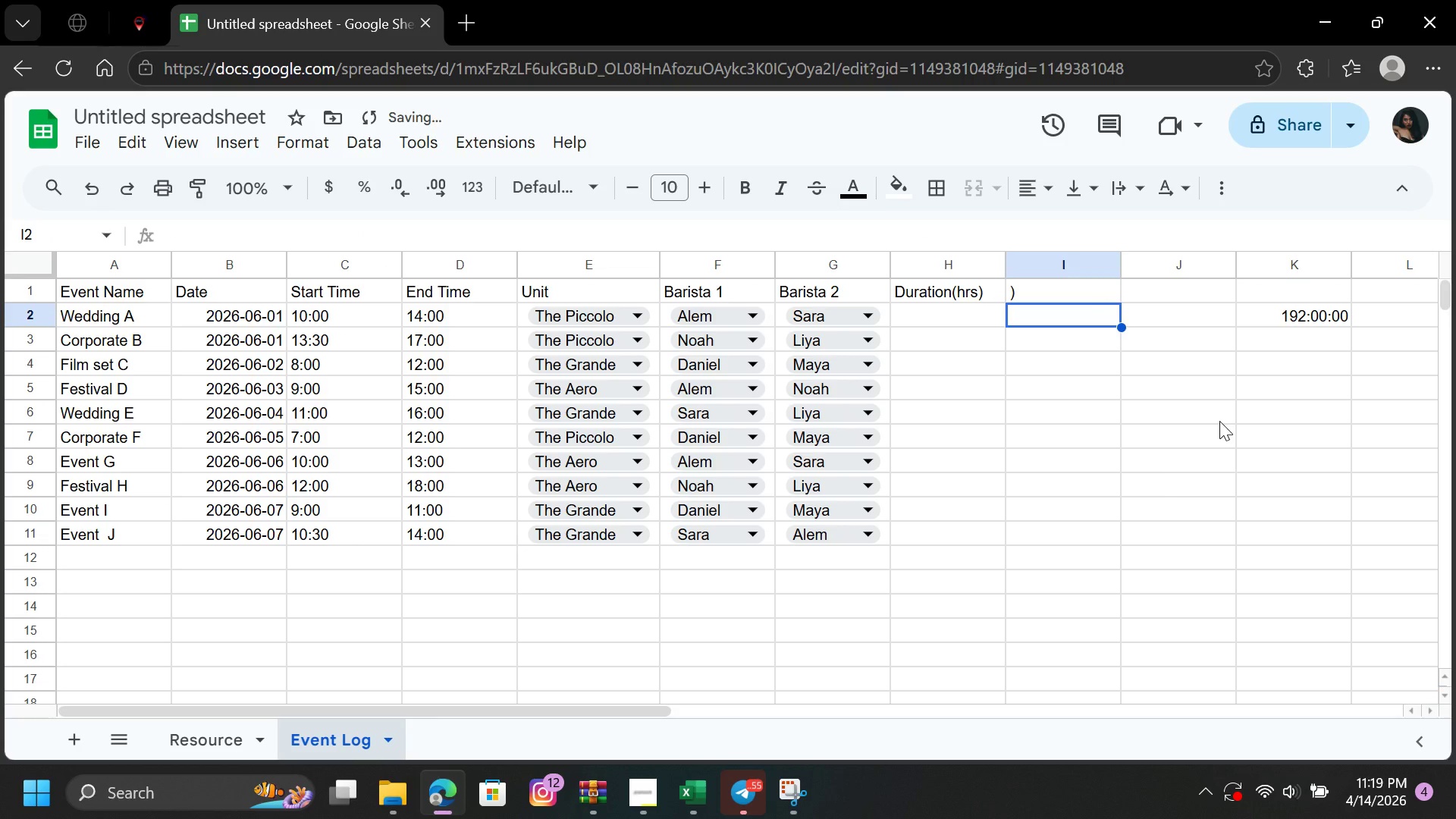 
left_click([1151, 464])
 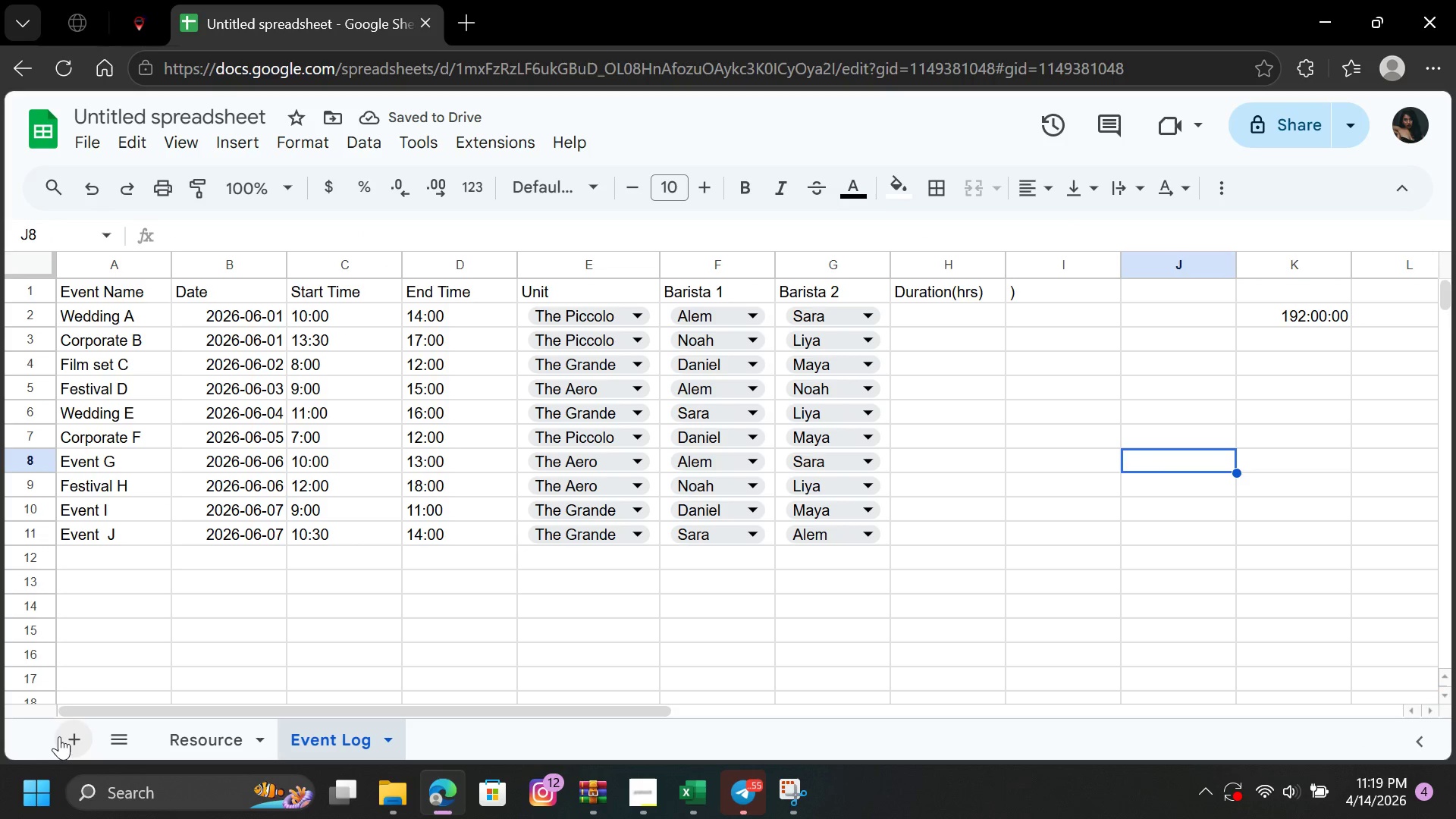 
left_click([64, 737])
 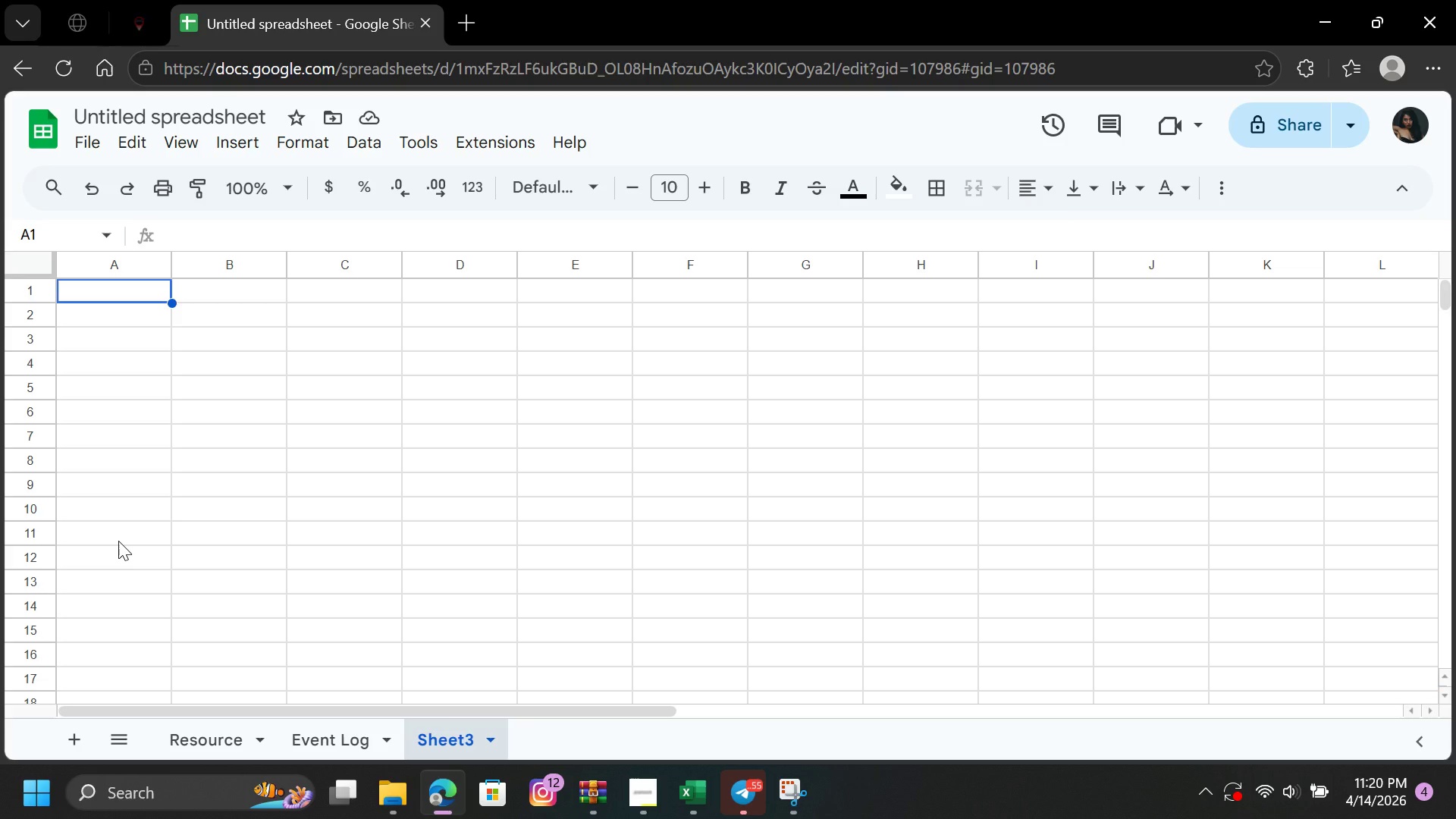 
wait(56.27)
 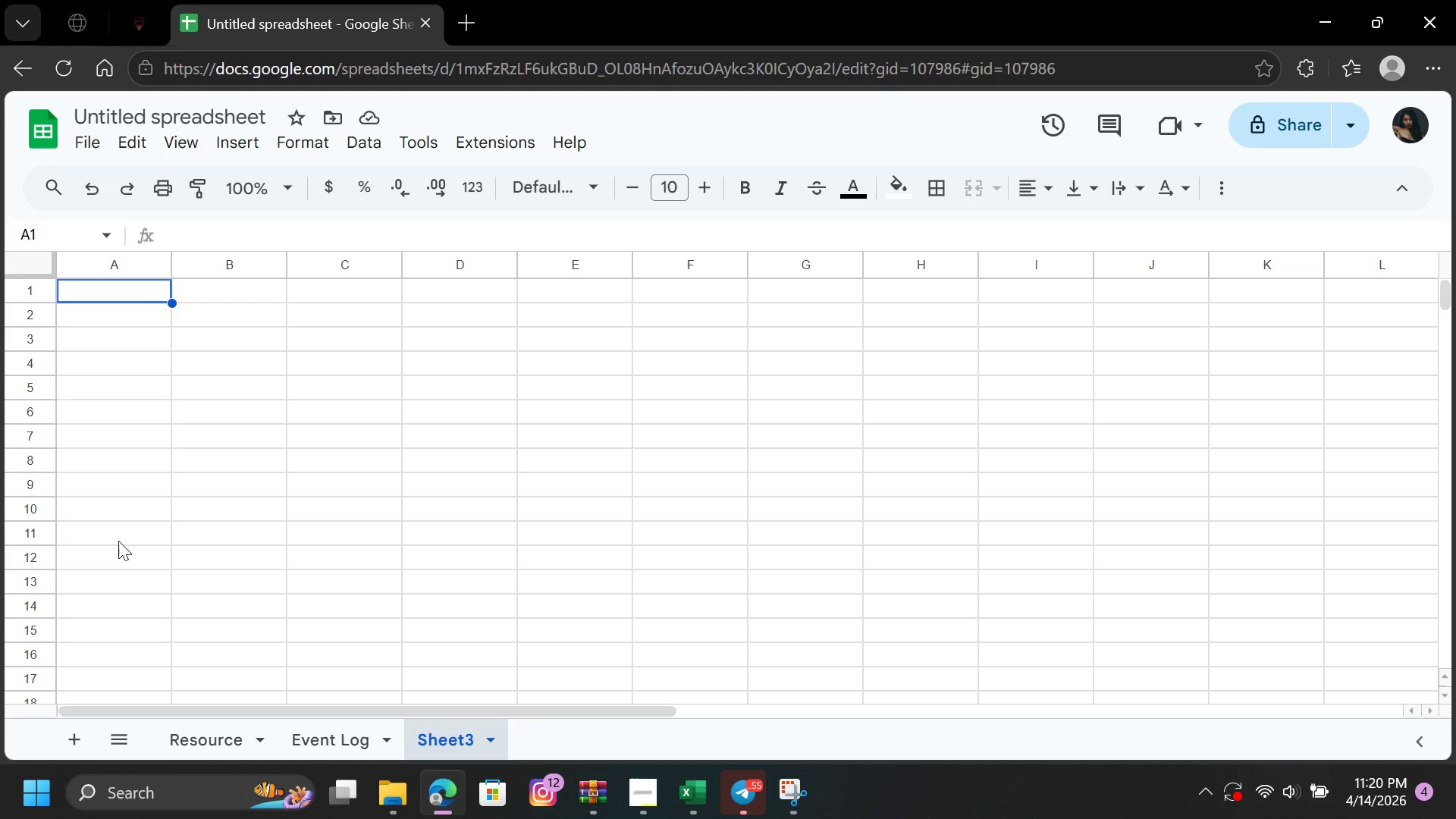 
left_click([125, 295])
 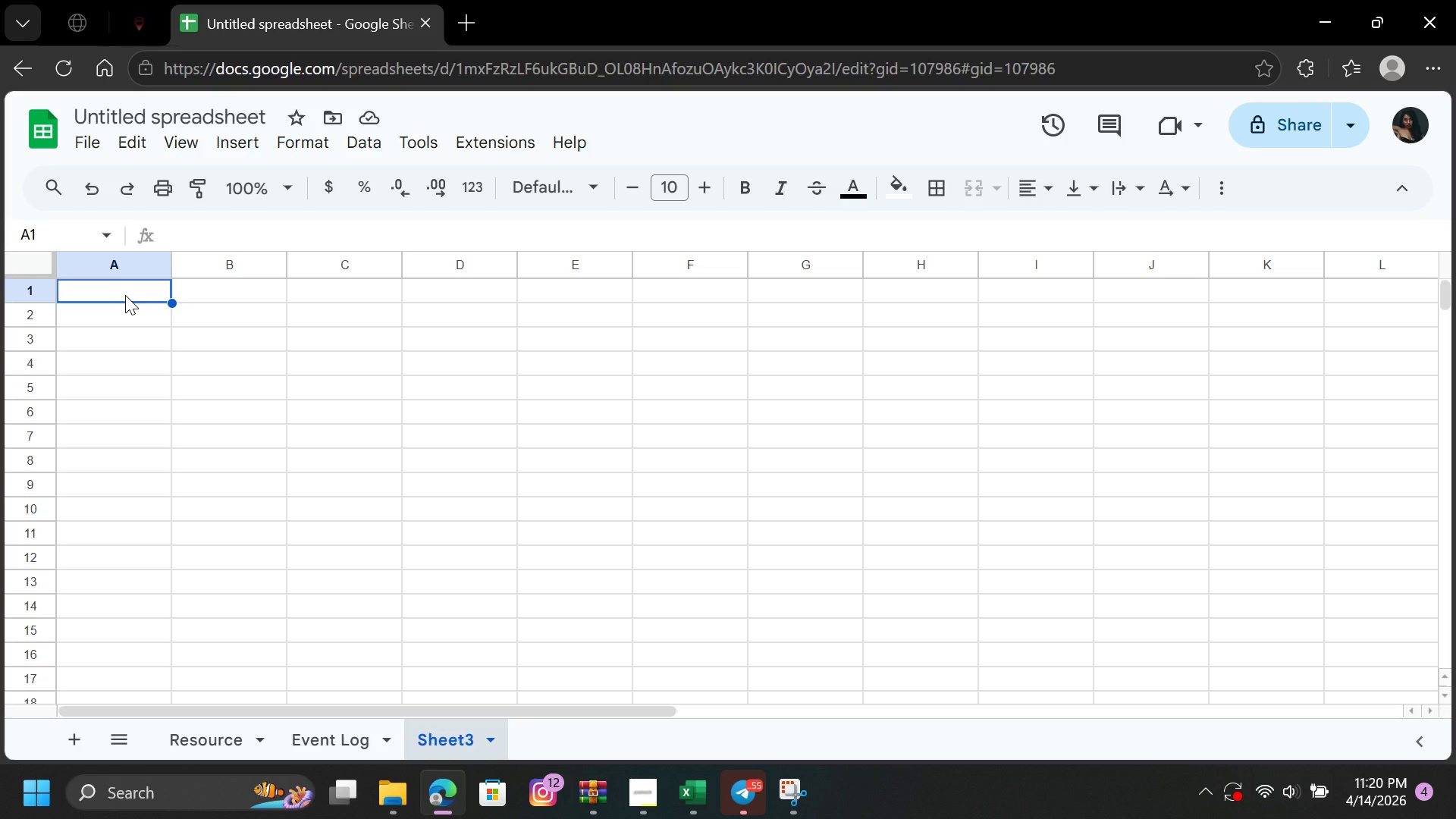 
wait(18.72)
 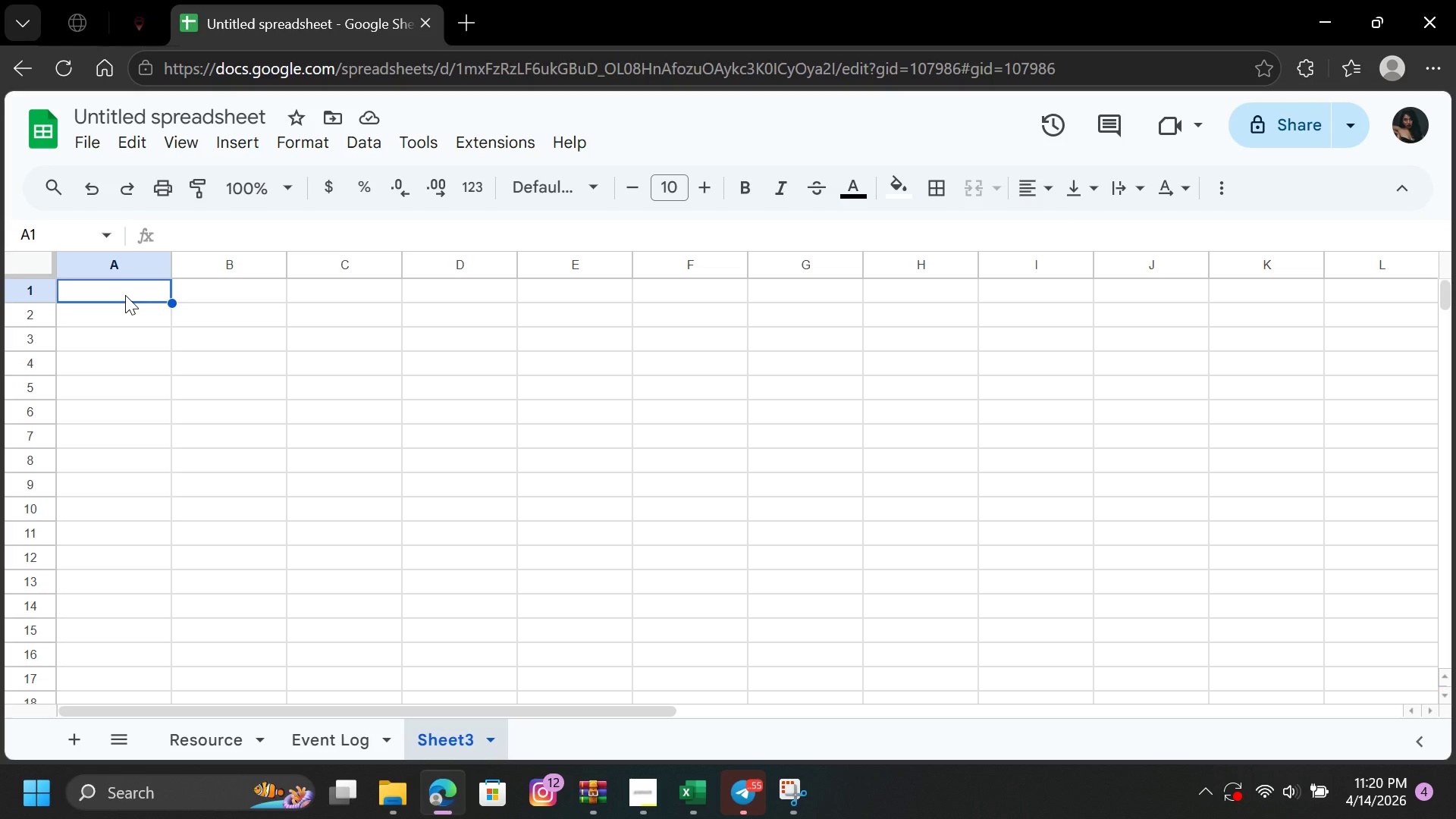 
right_click([430, 742])
 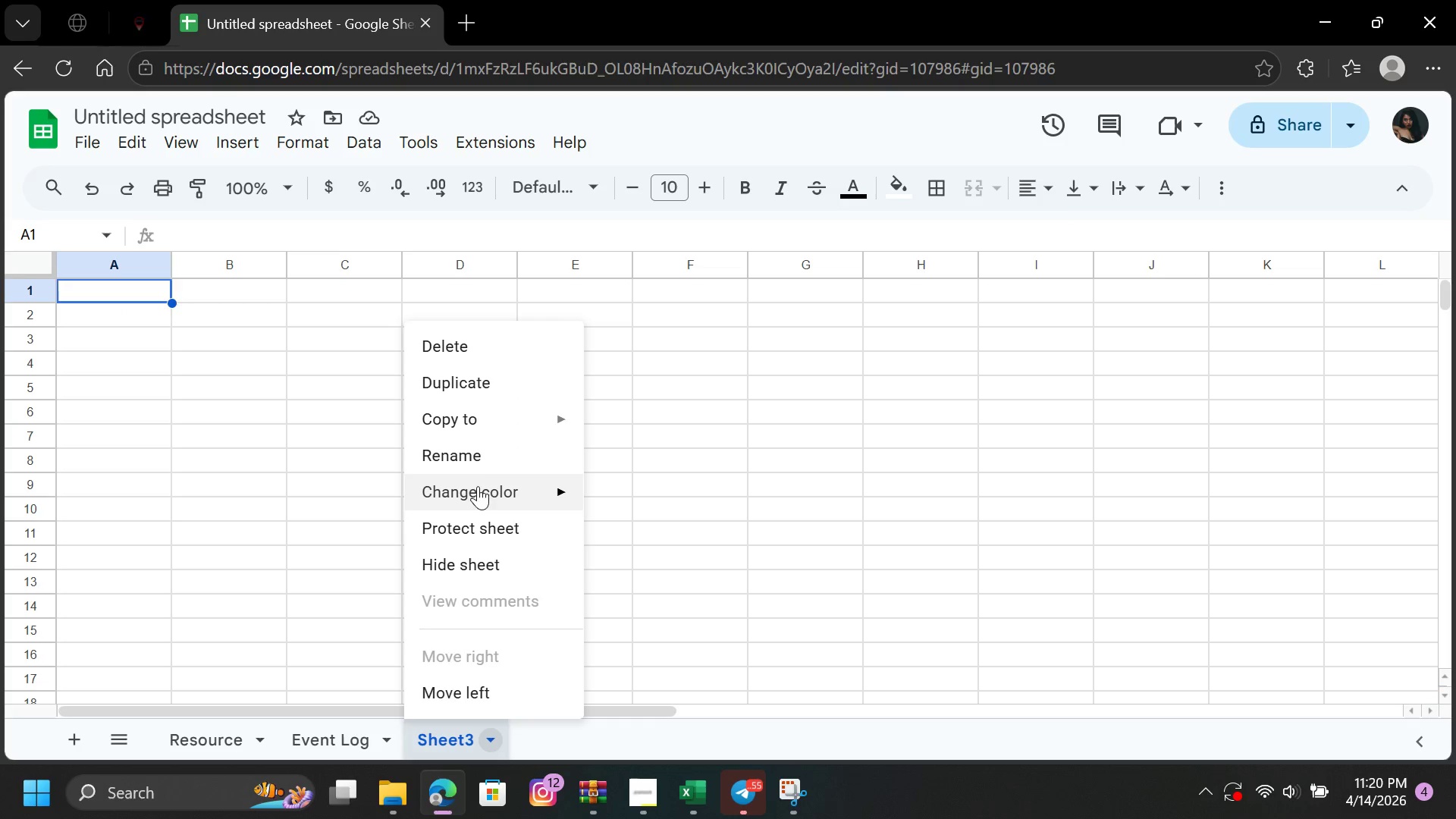 
left_click([479, 467])
 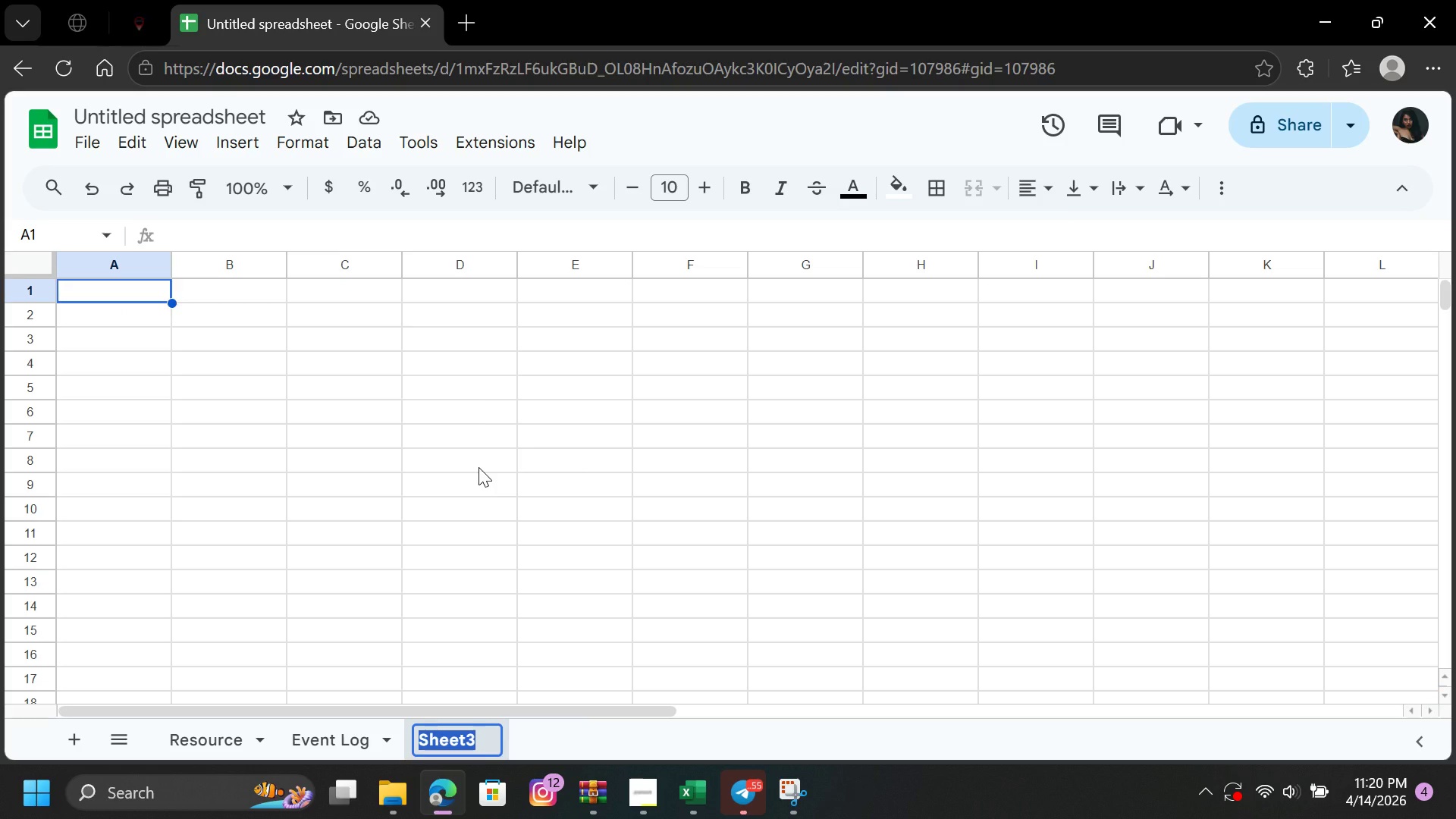 
key(Tab)
type(DA)
key(Backspace)
key(Backspace)
 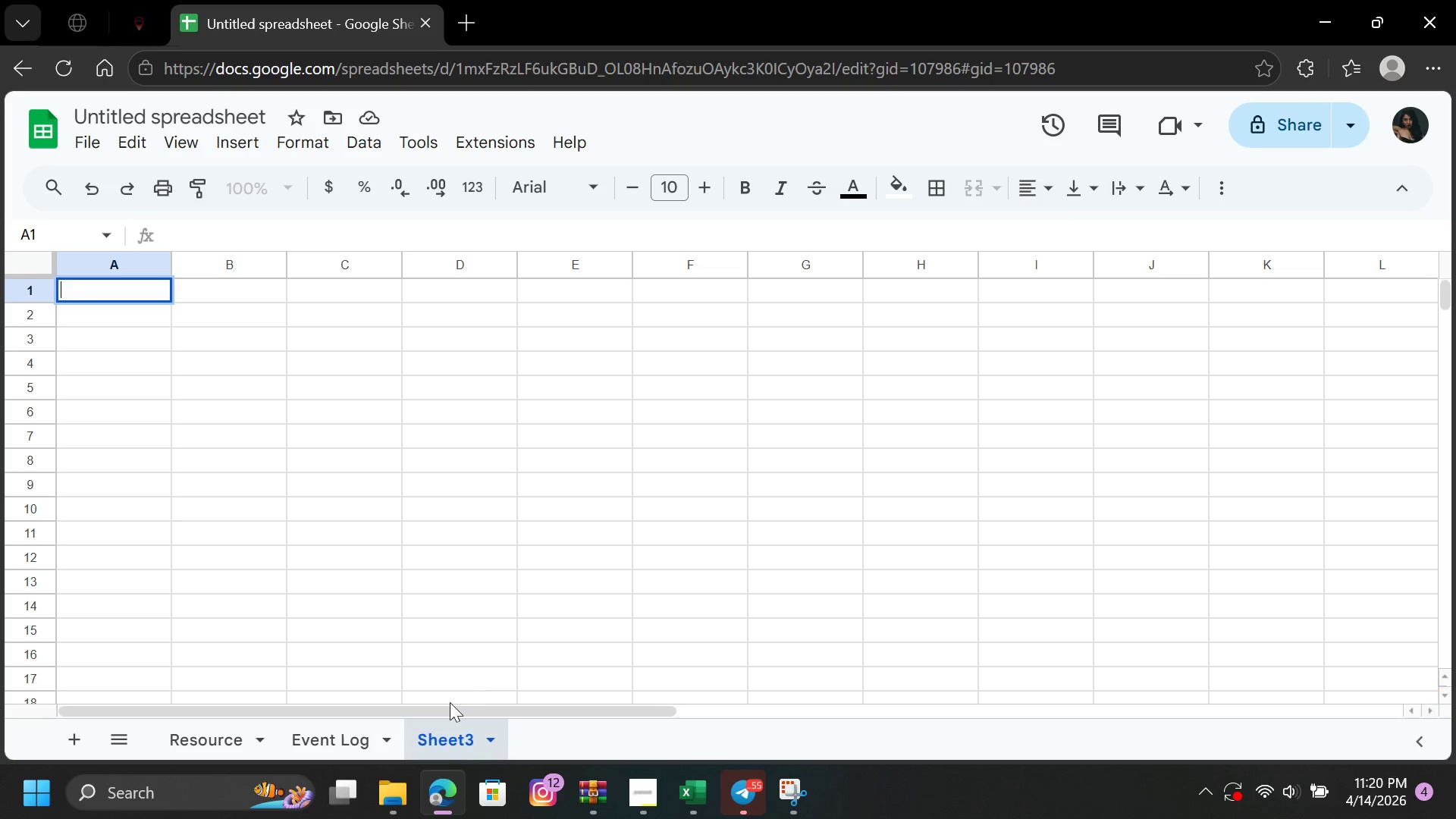 
right_click([439, 741])
 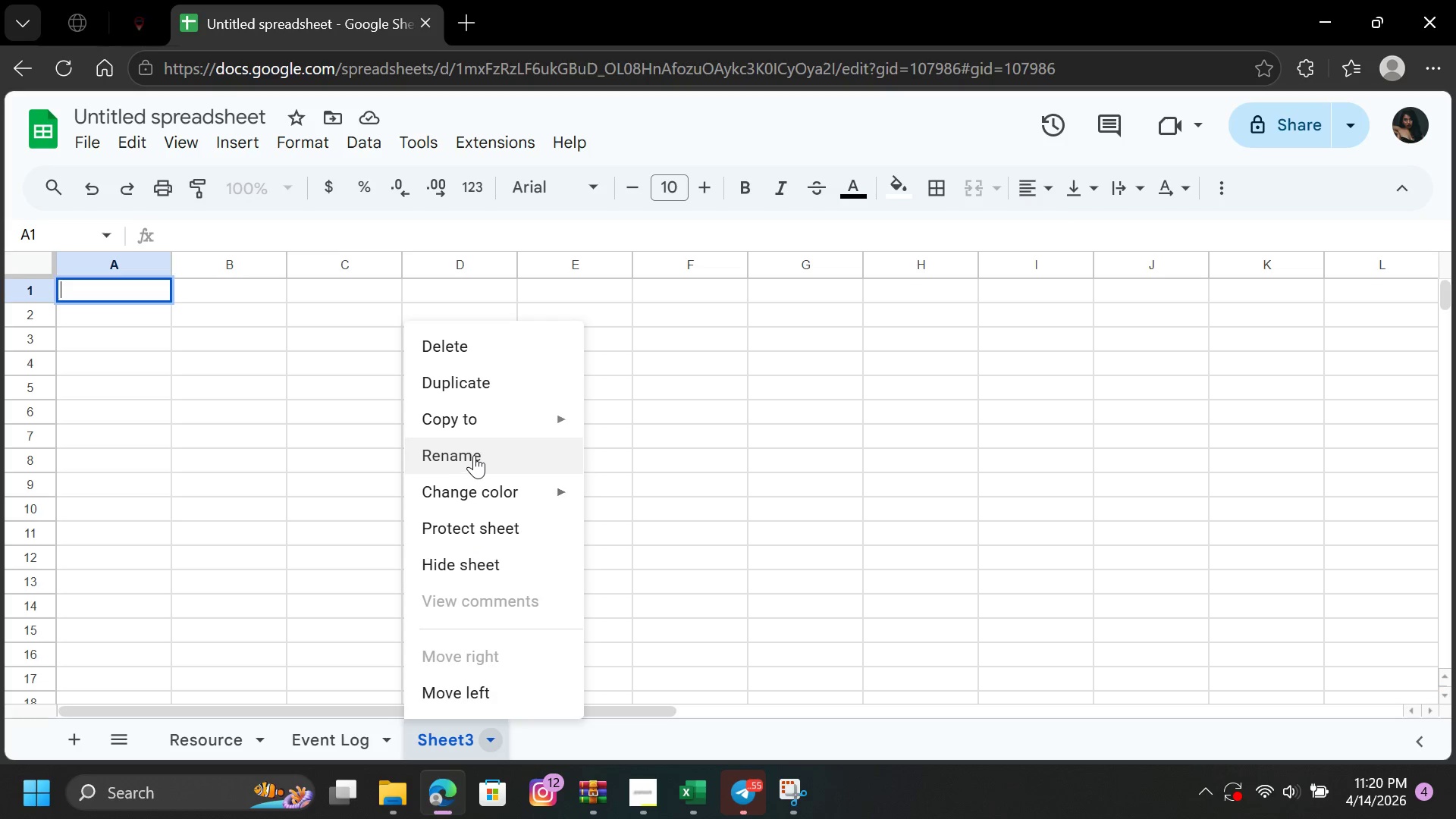 
left_click([475, 454])
 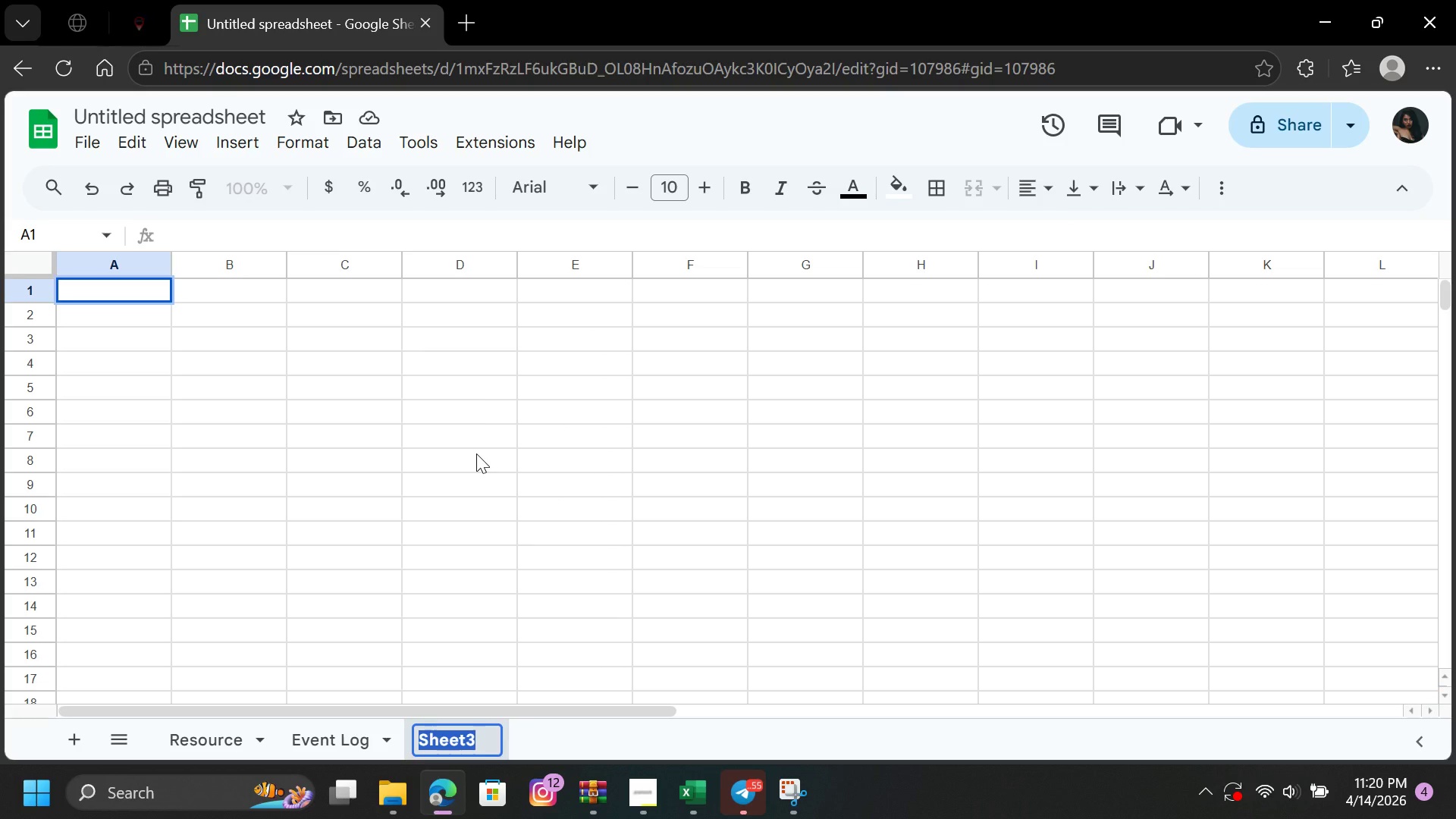 
key(D)
 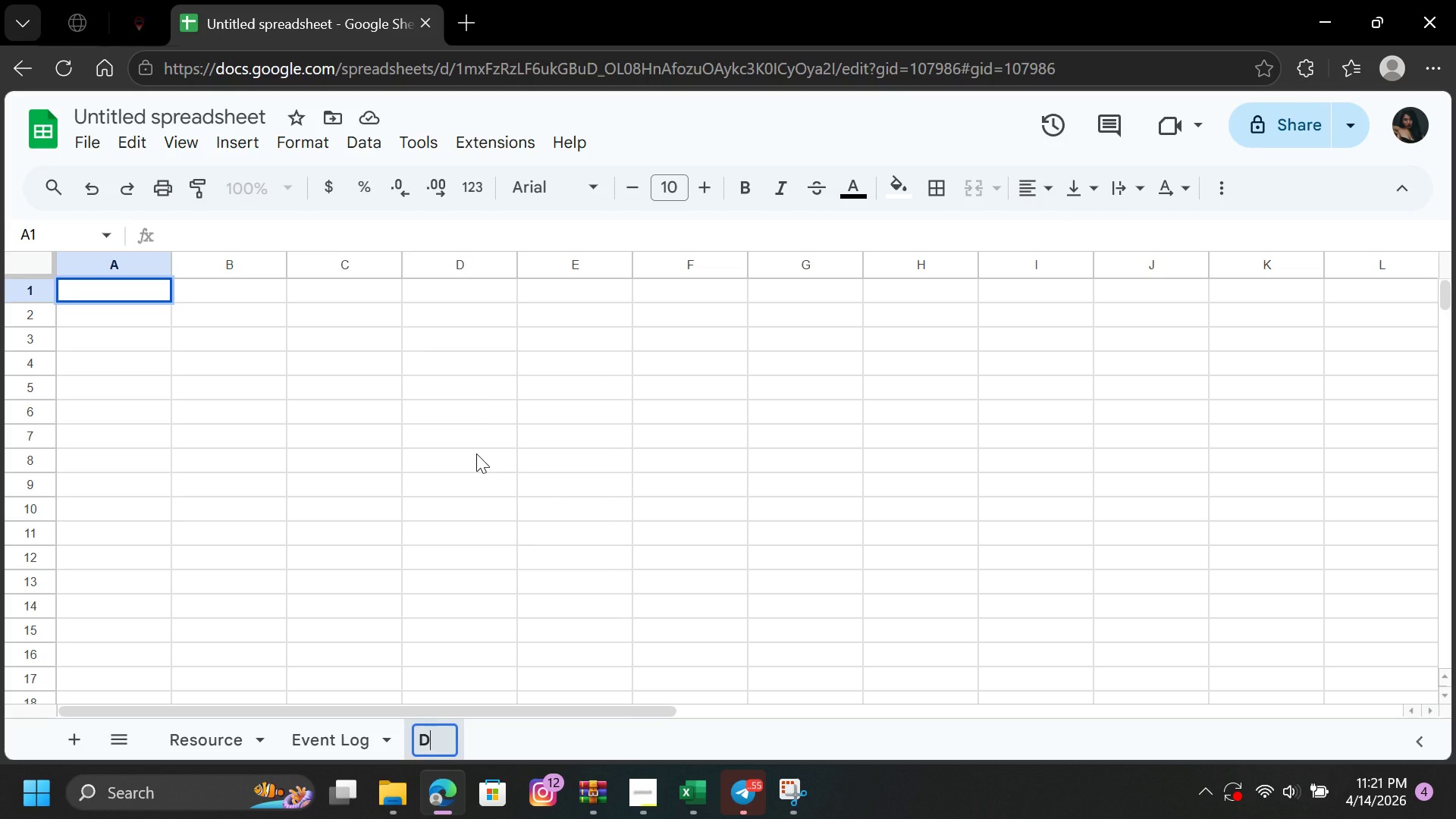 
type(ashboared)
key(Backspace)
key(Backspace)
type(d)
 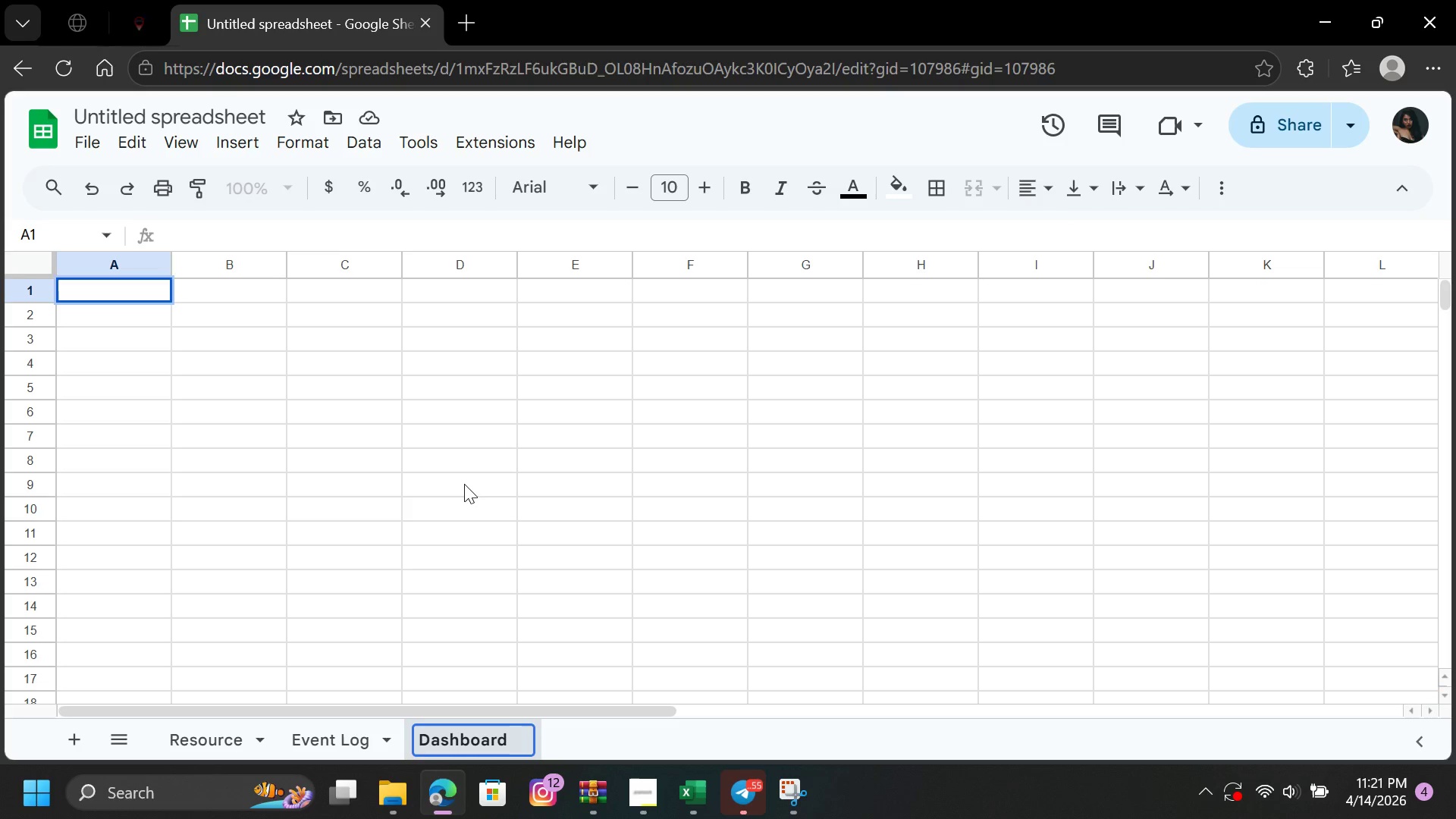 
left_click([391, 513])
 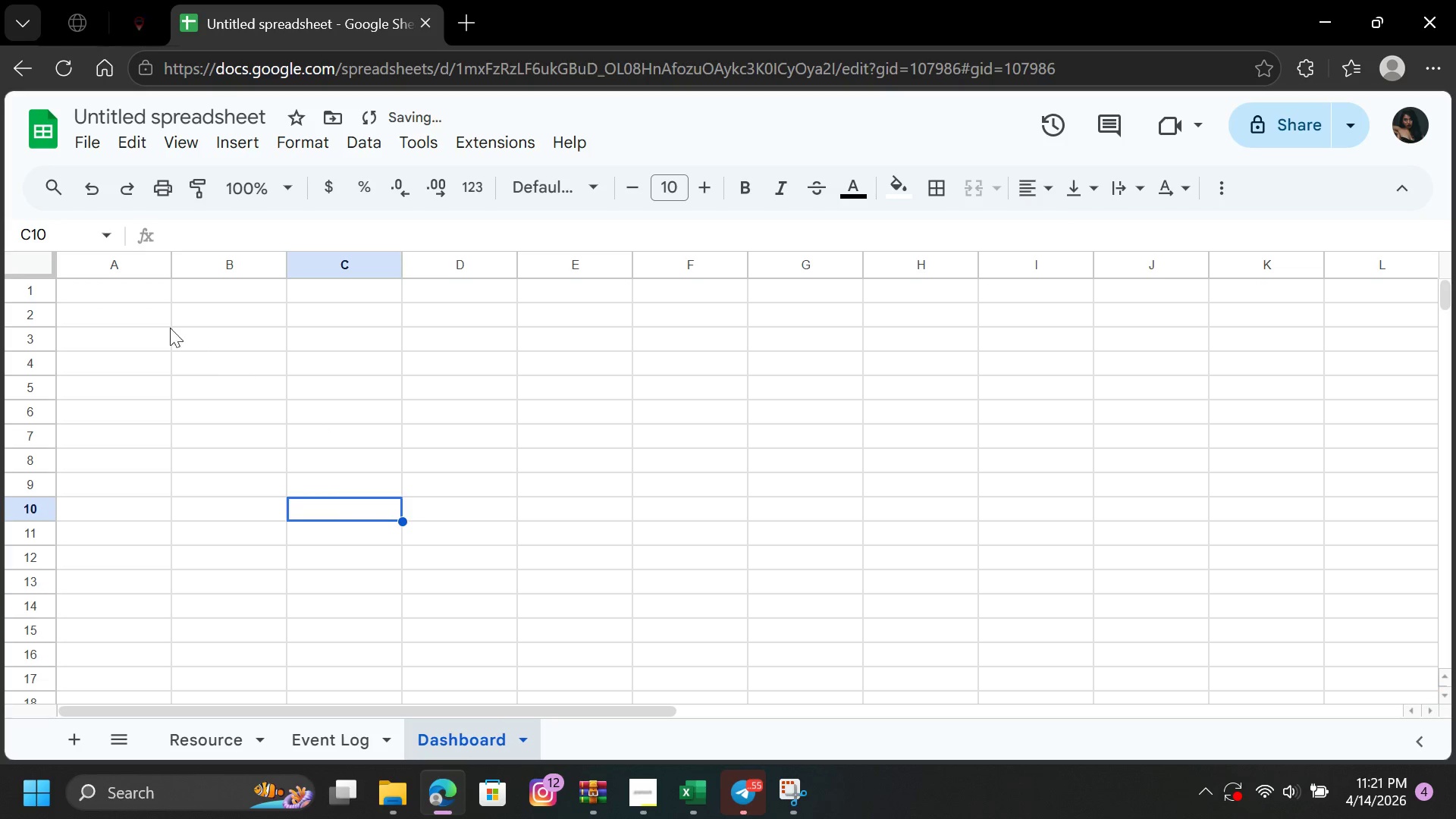 
left_click([124, 297])
 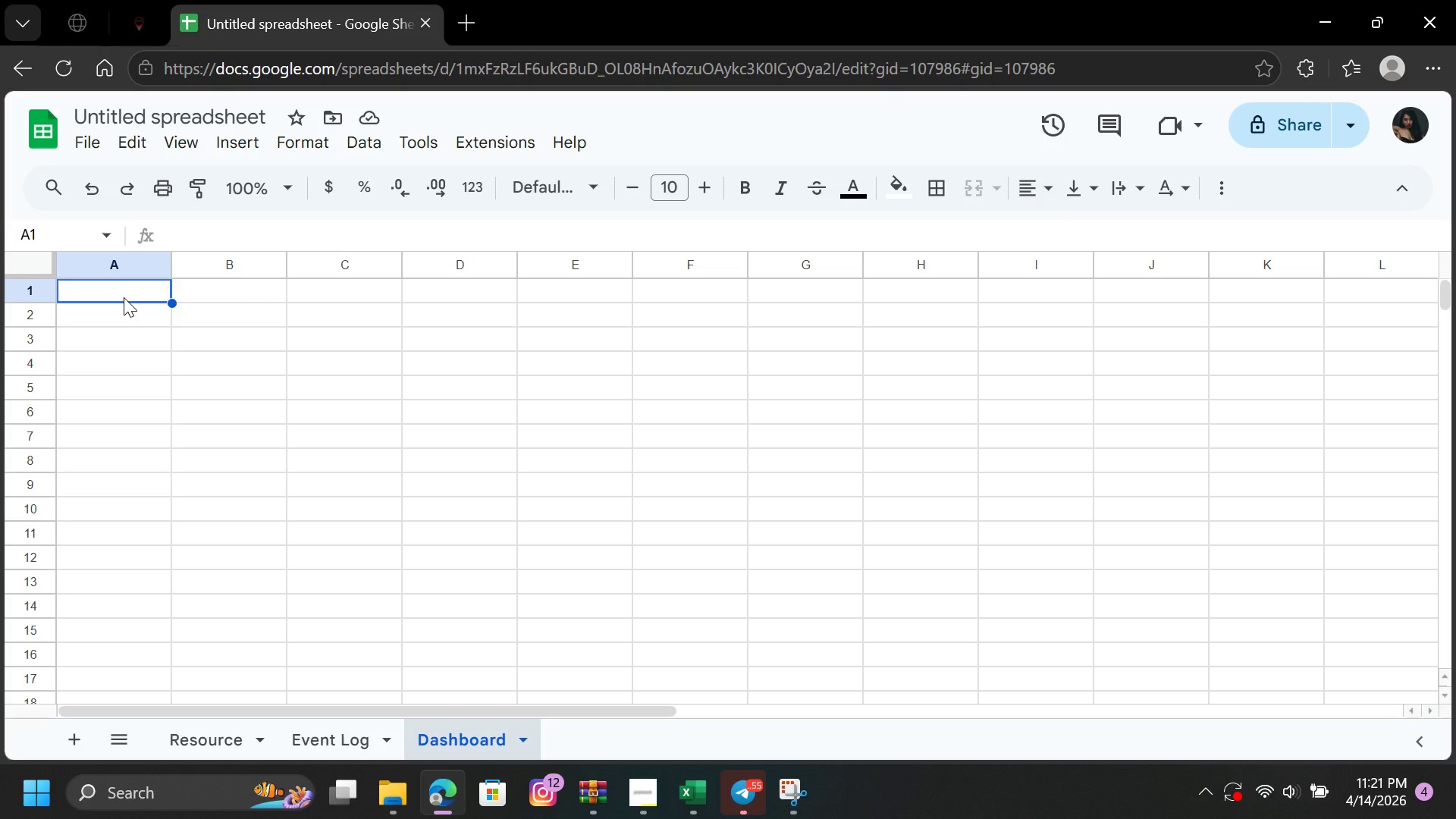 
wait(6.92)
 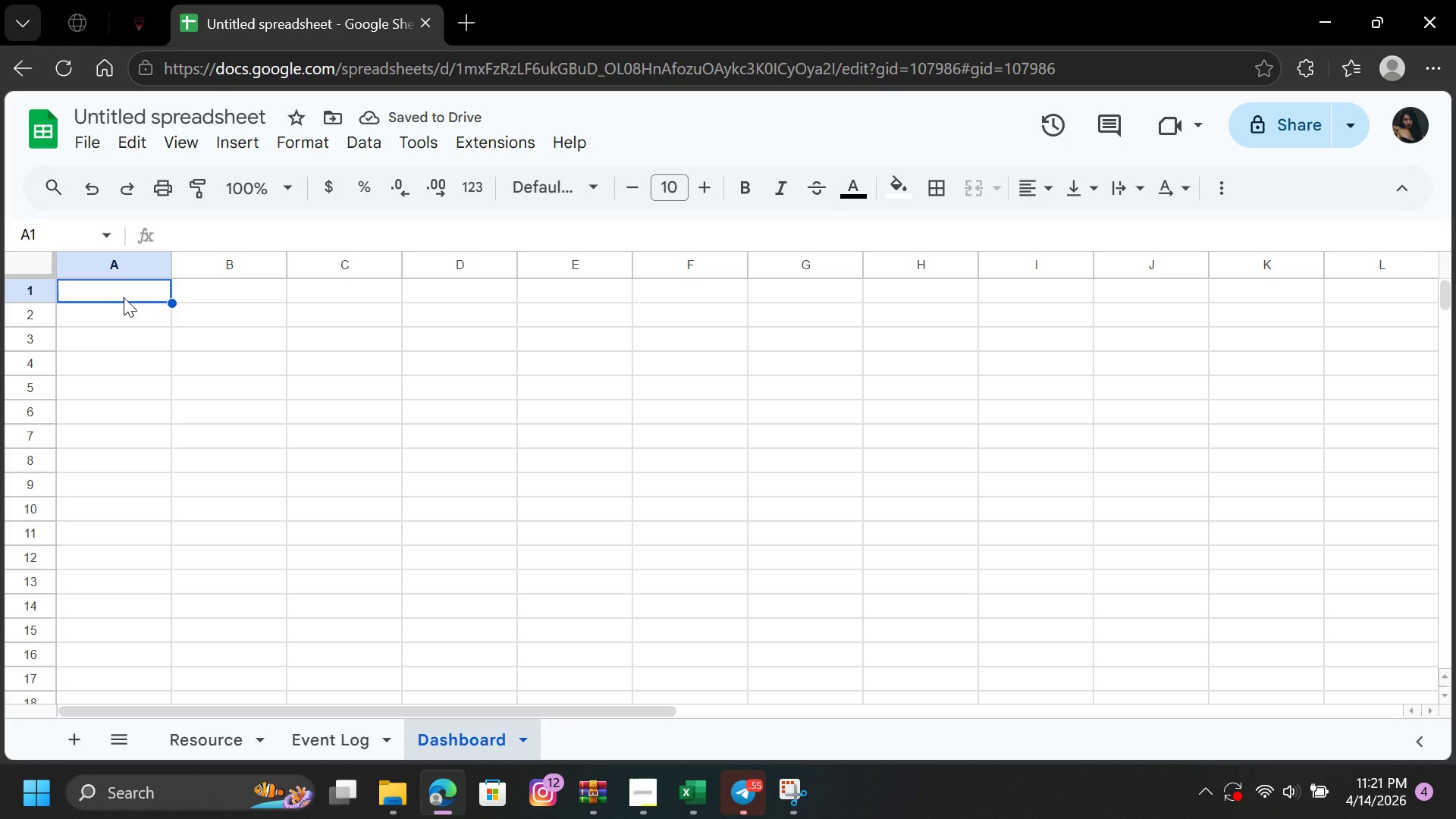 
type(Management)
 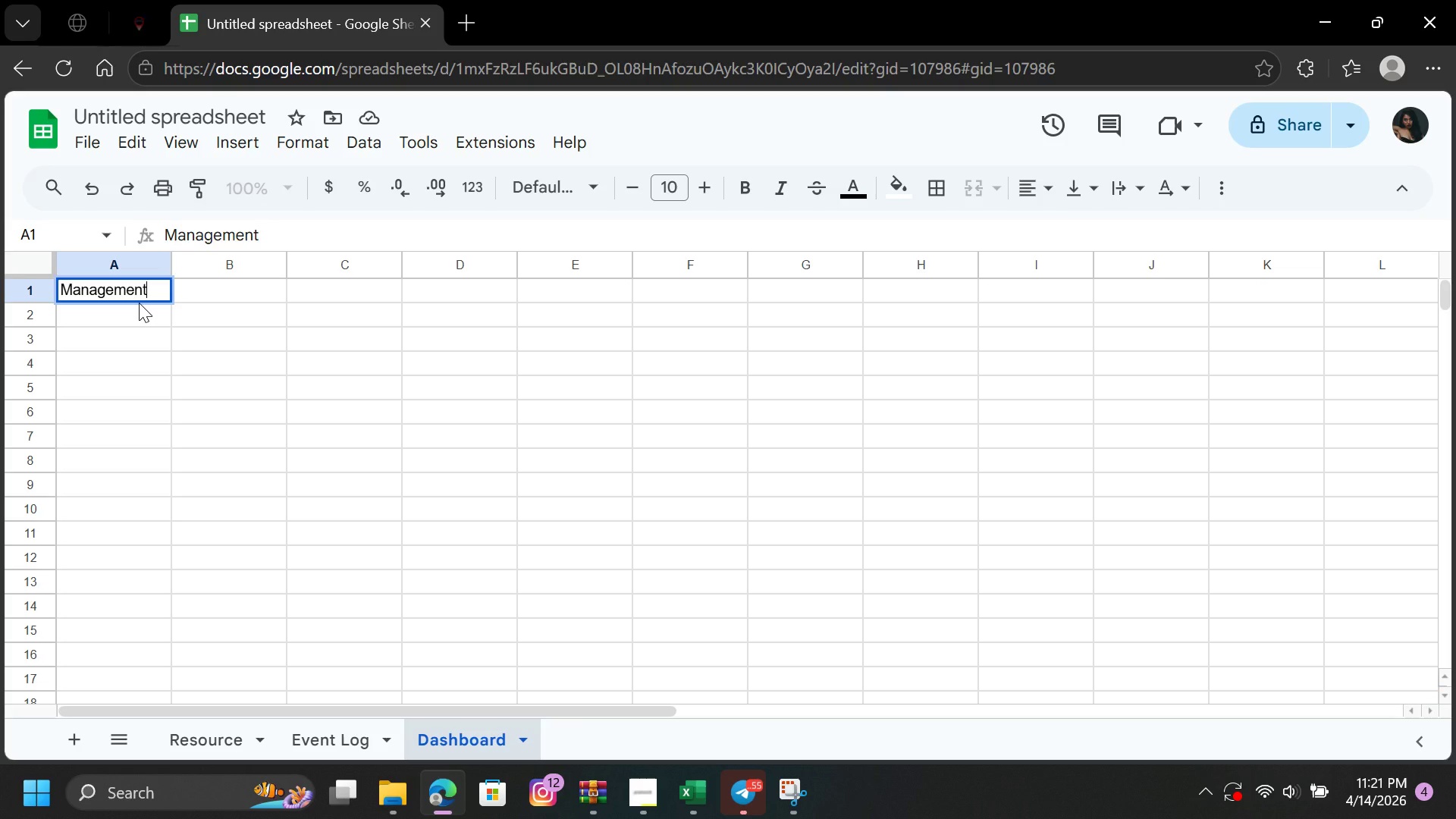 
type( dash)
key(Backspace)
key(Backspace)
key(Backspace)
key(Backspace)
type(Dashbb)
key(Backspace)
type(ord)
 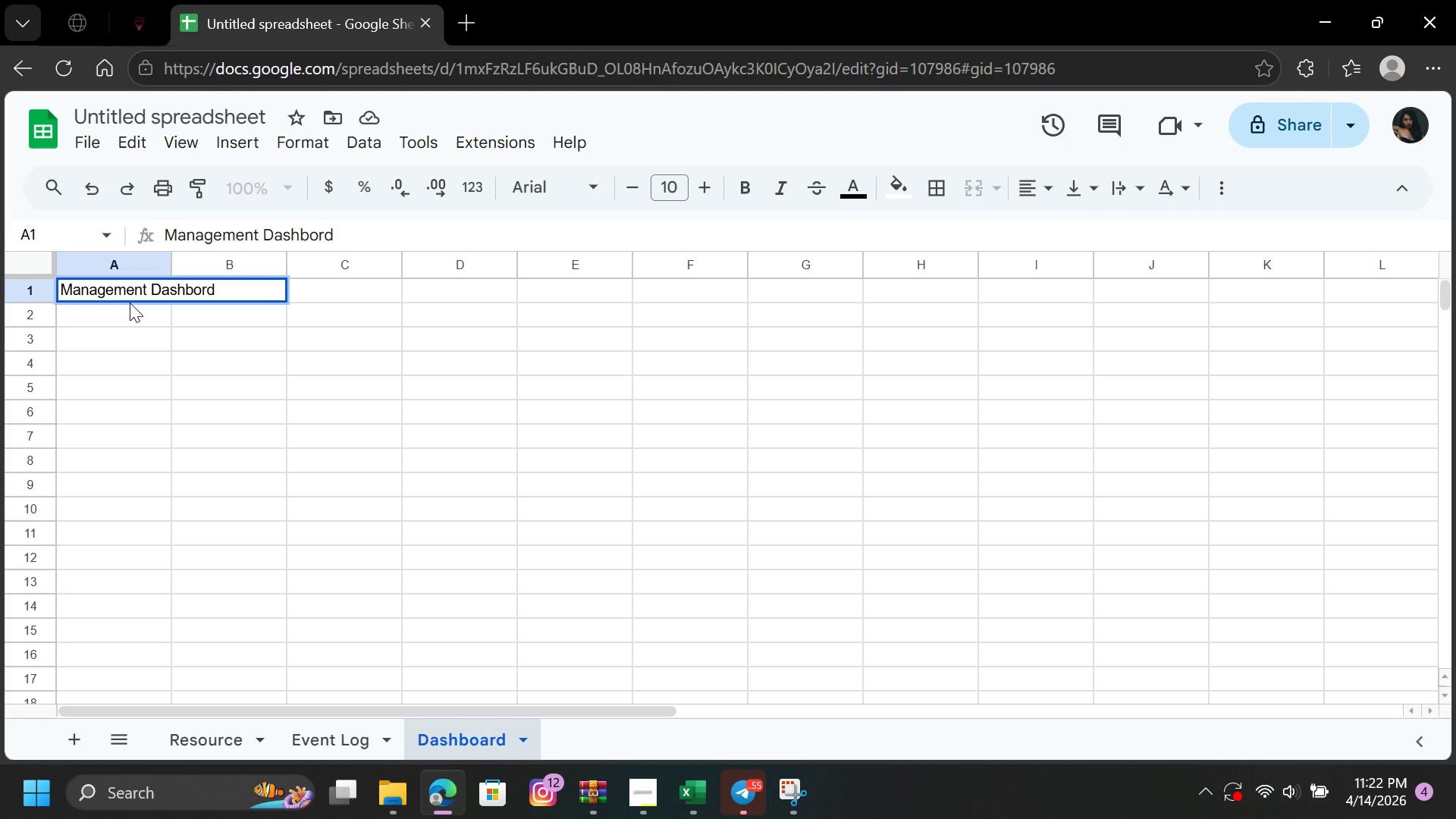 
wait(6.5)
 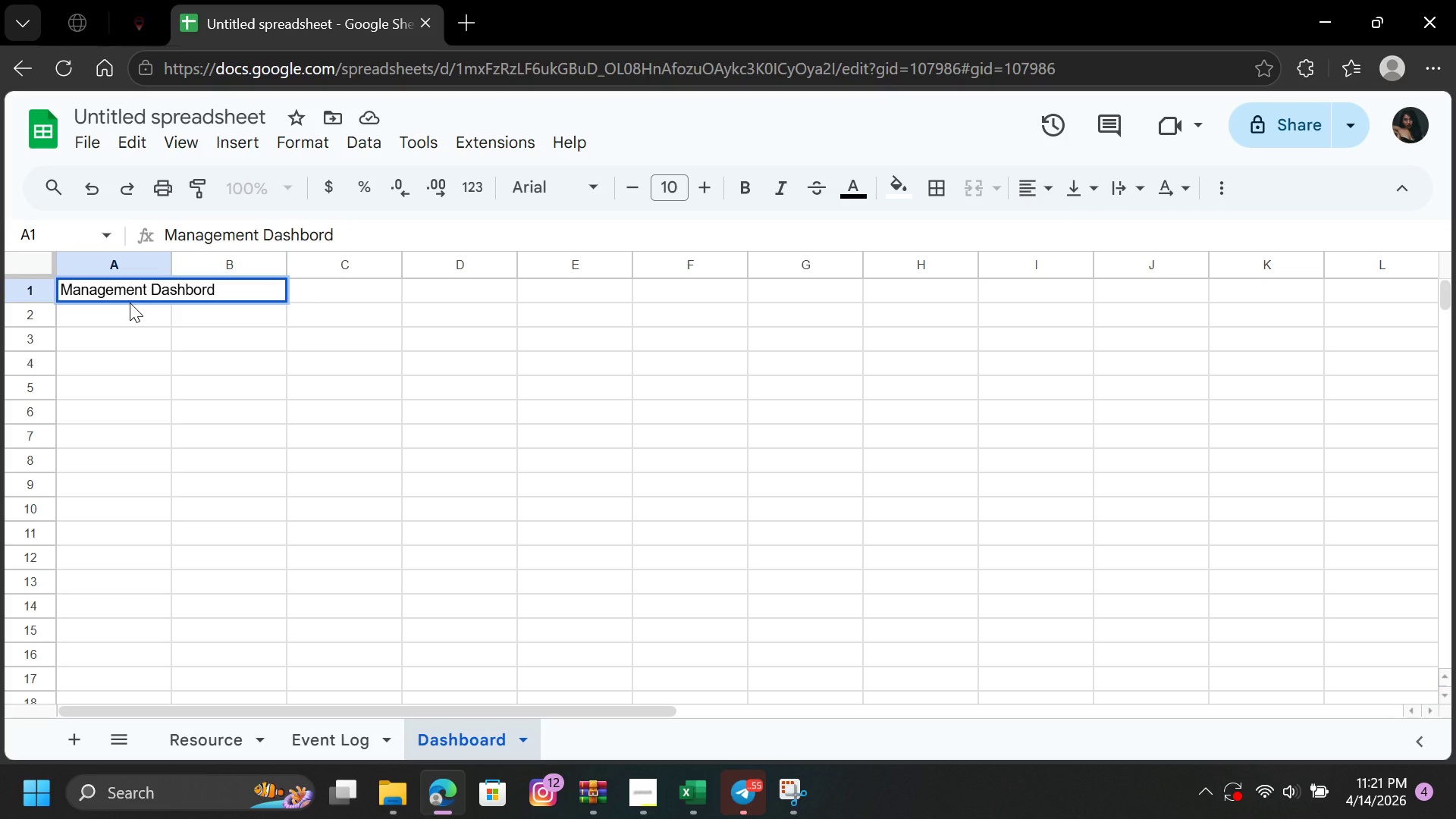 
key(Backspace)
 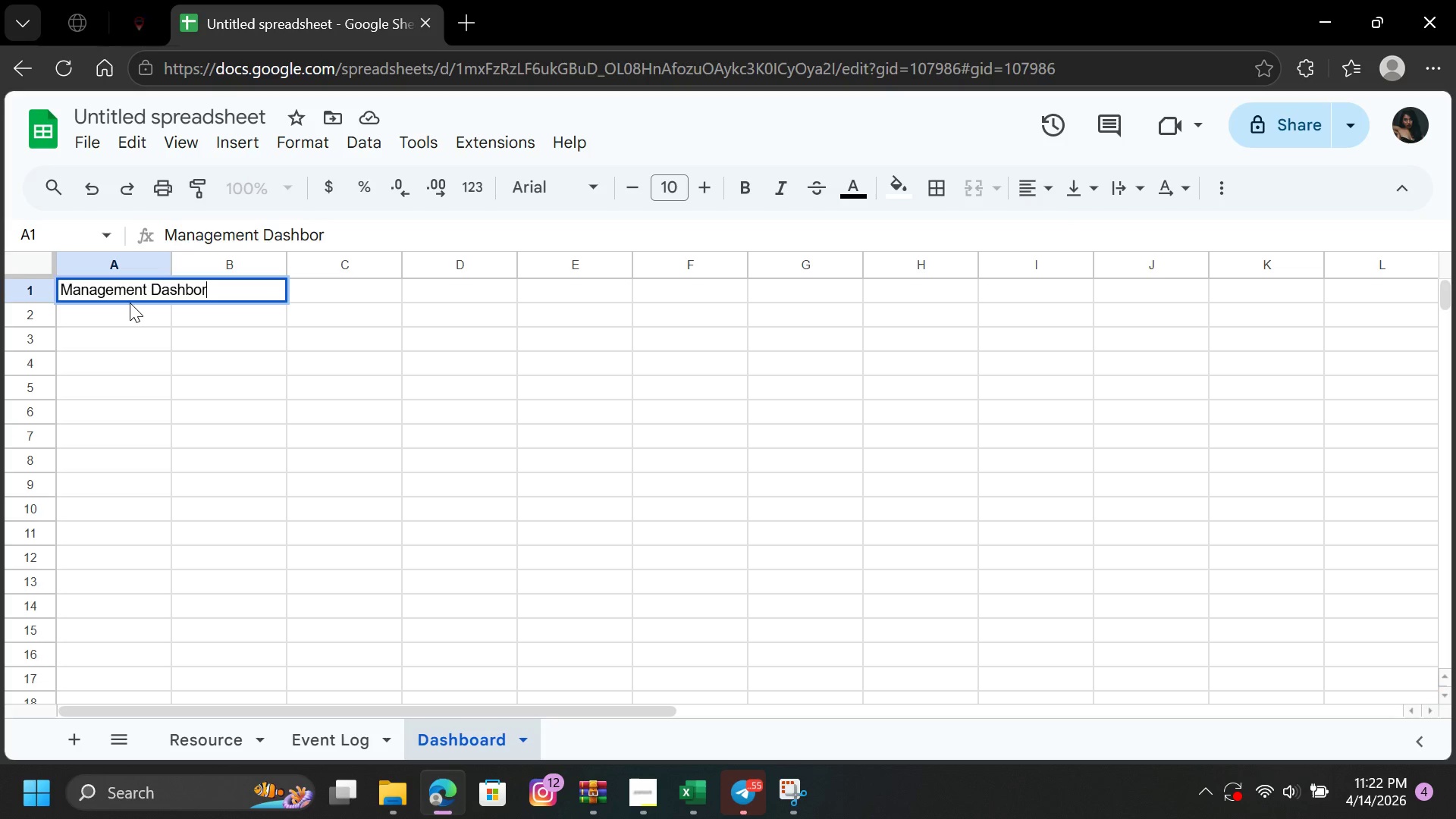 
type(ard)
key(Backspace)
key(Backspace)
key(Backspace)
key(Backspace)
type(ard)
 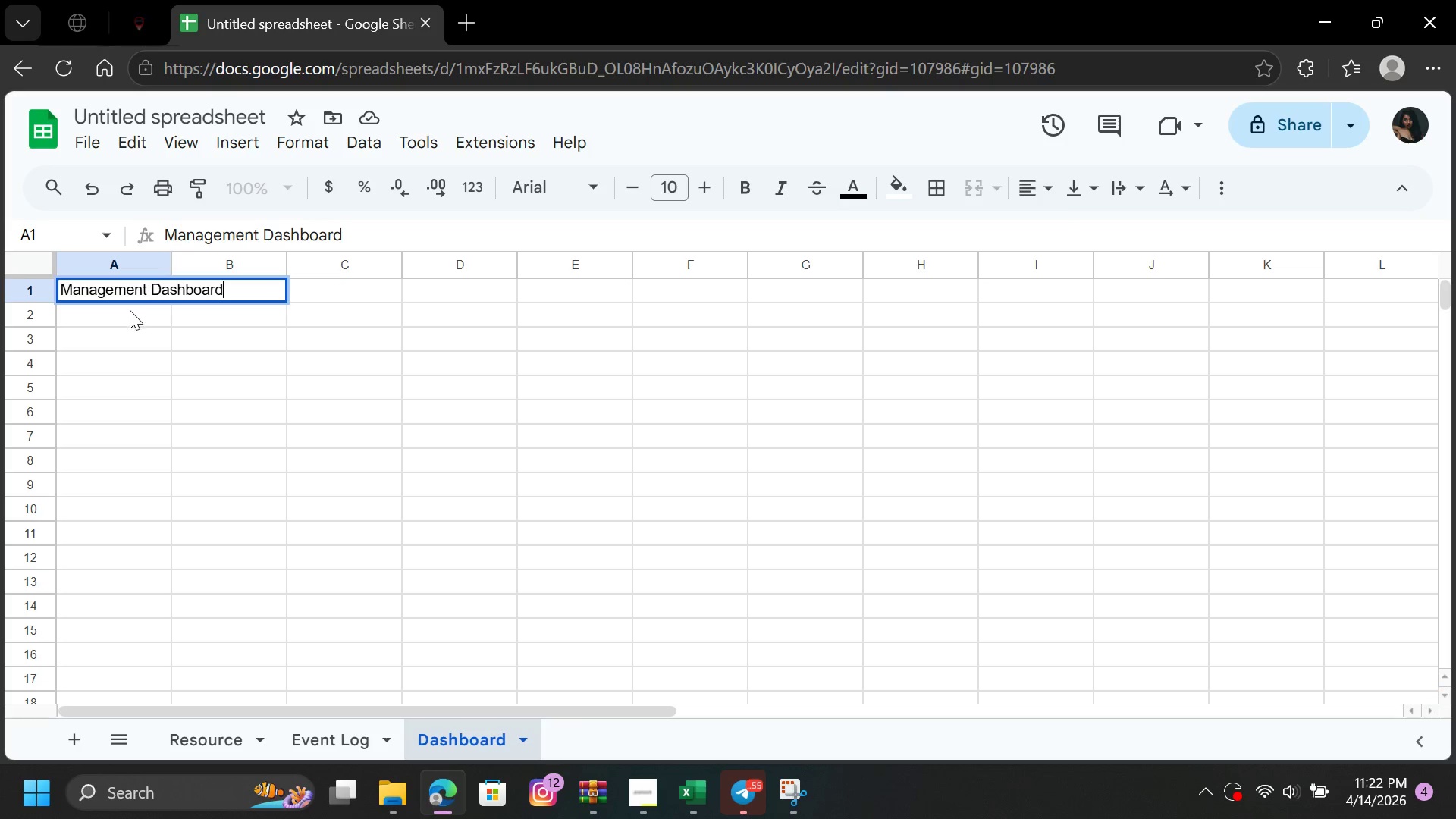 
left_click([130, 313])
 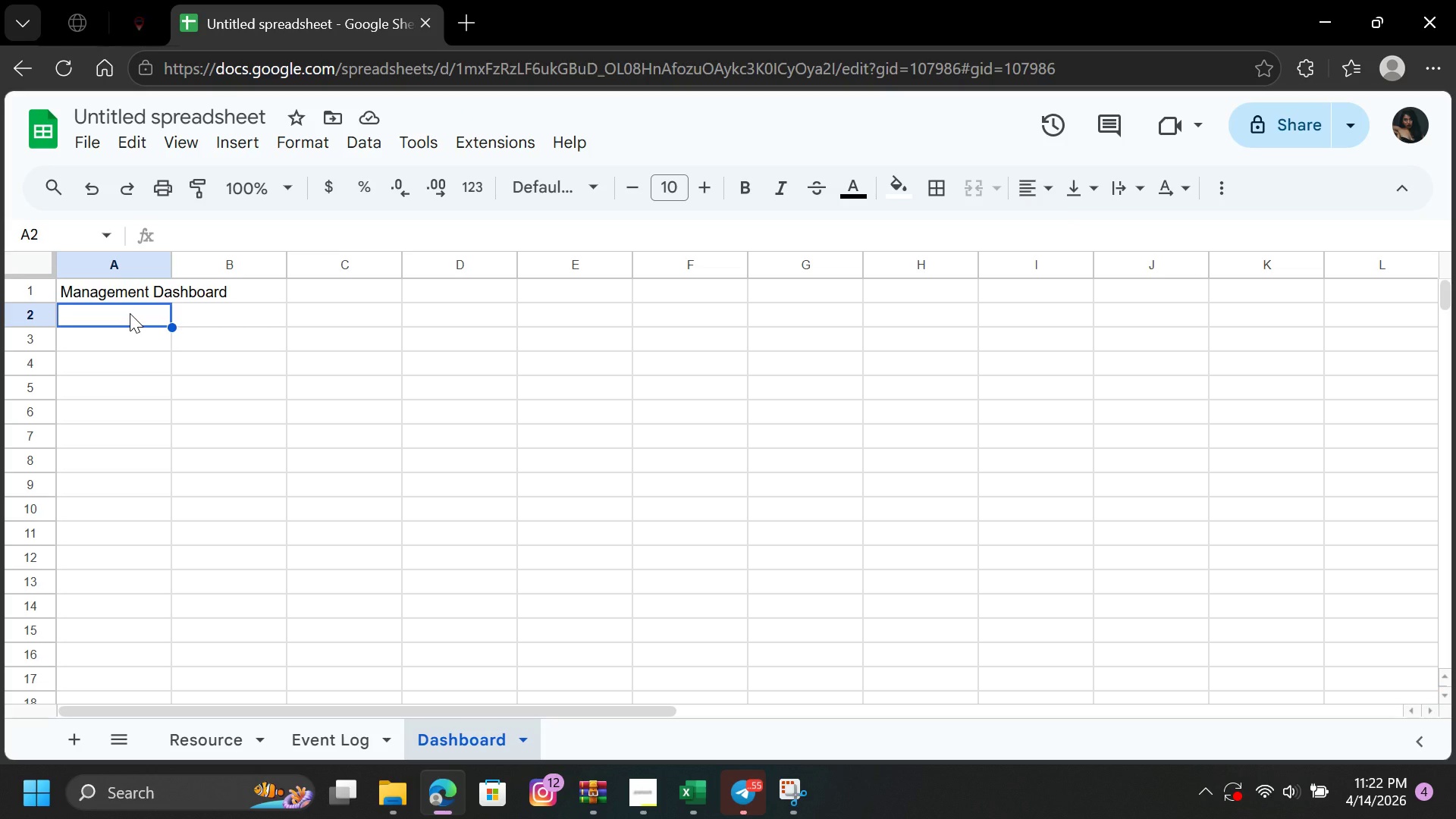 
wait(10.86)
 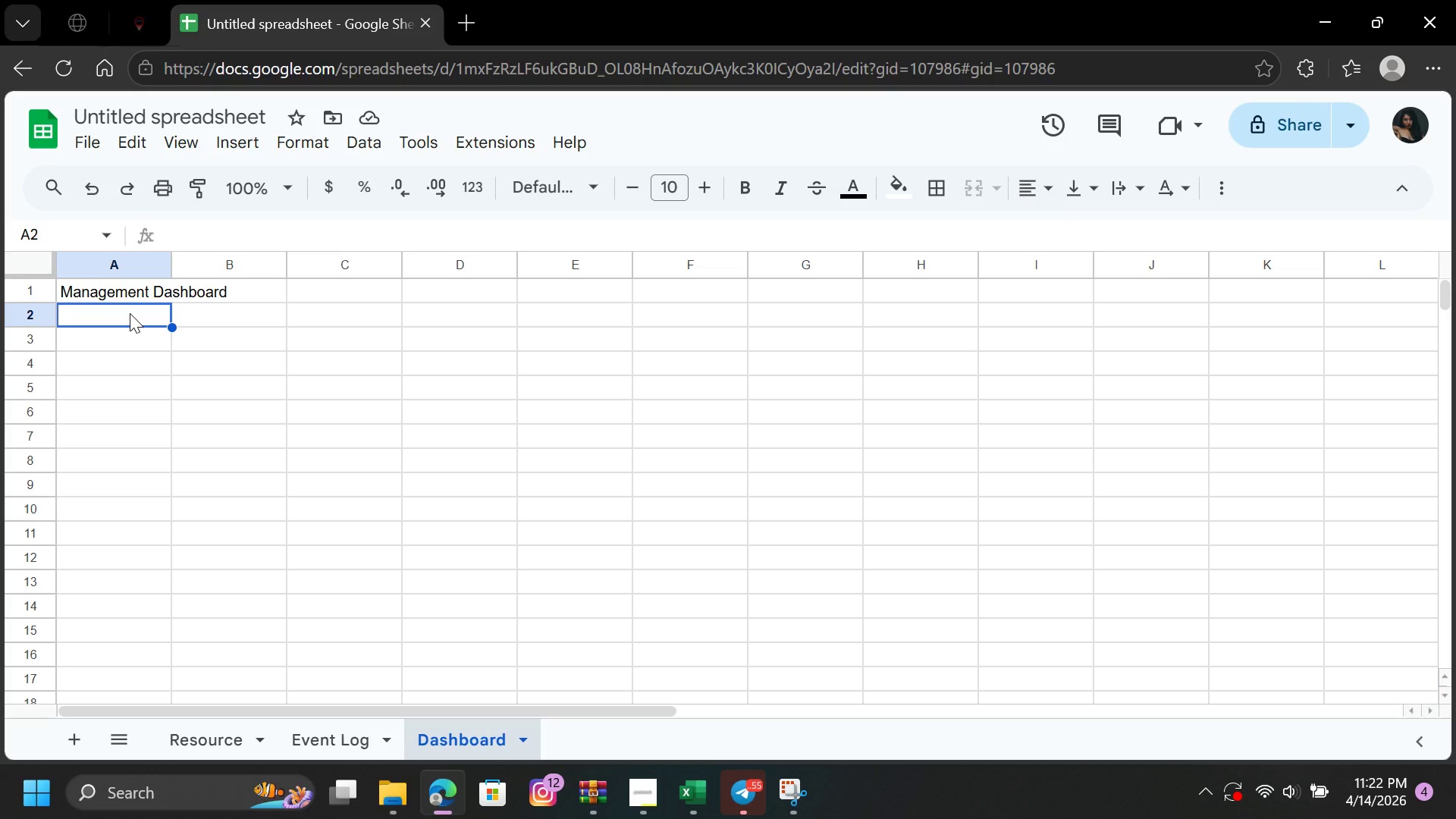 
double_click([130, 321])
 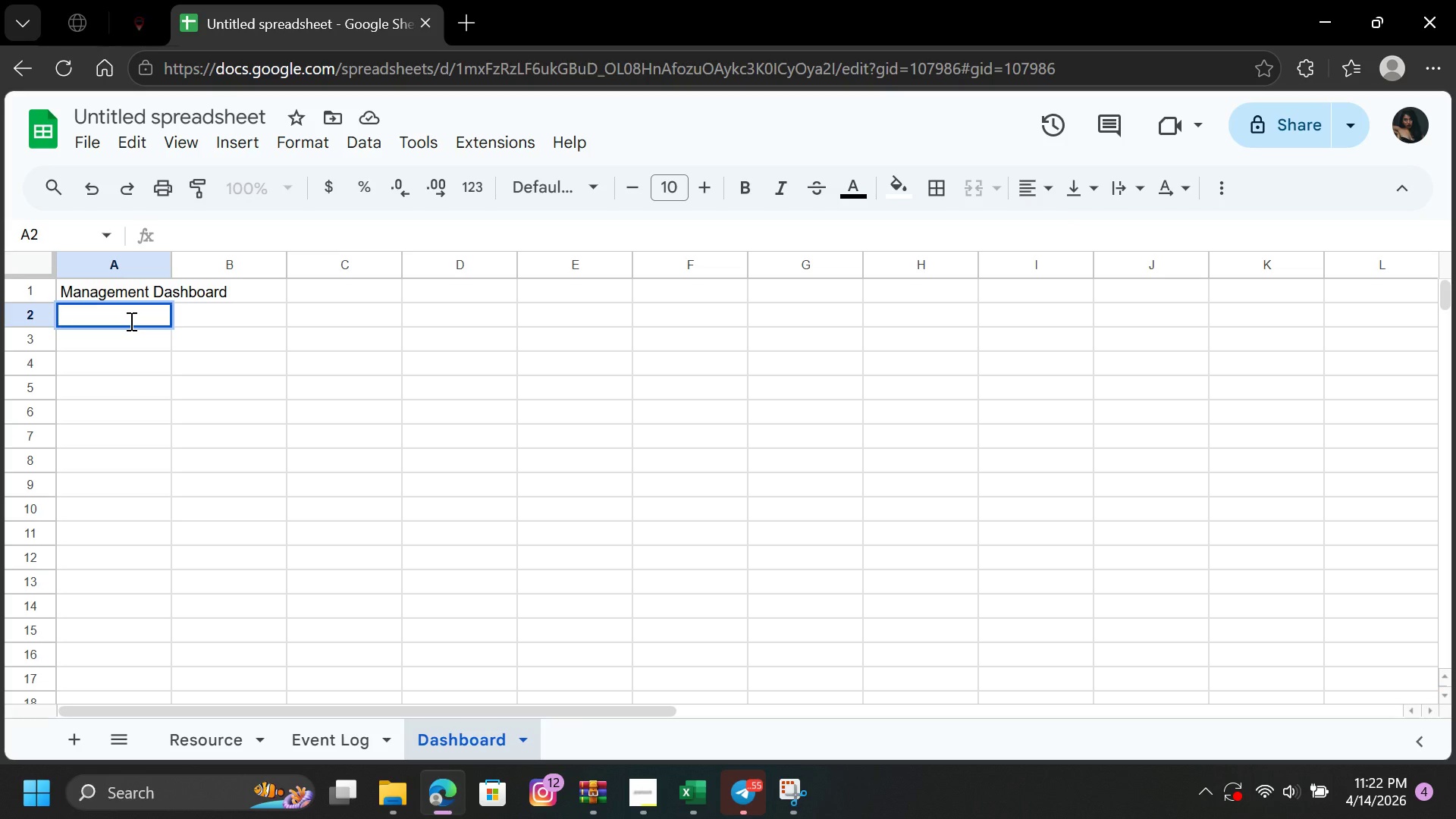 
type(t)
key(Backspace)
type(Total Event)
 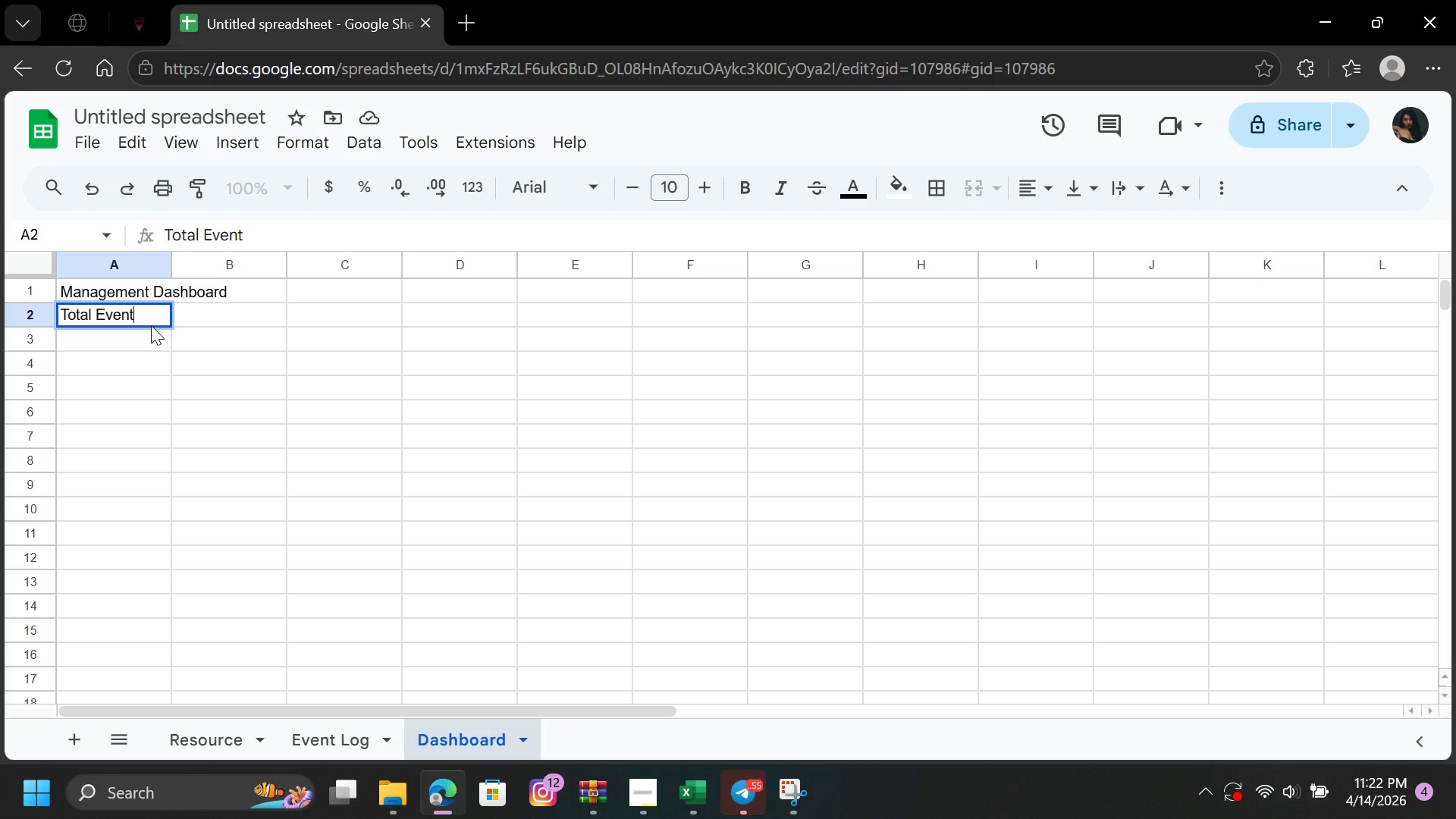 
key(S)
 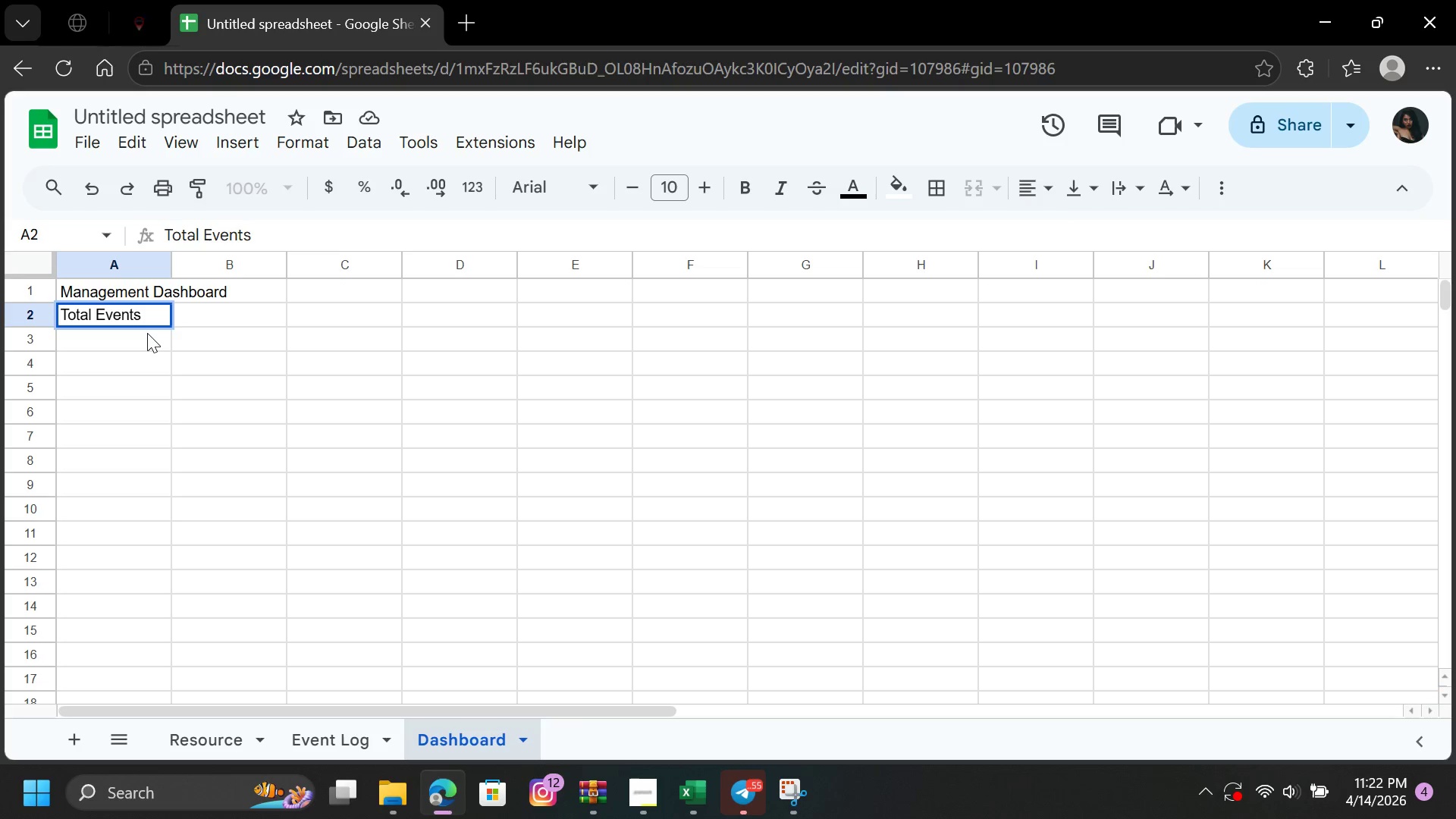 
left_click([146, 333])
 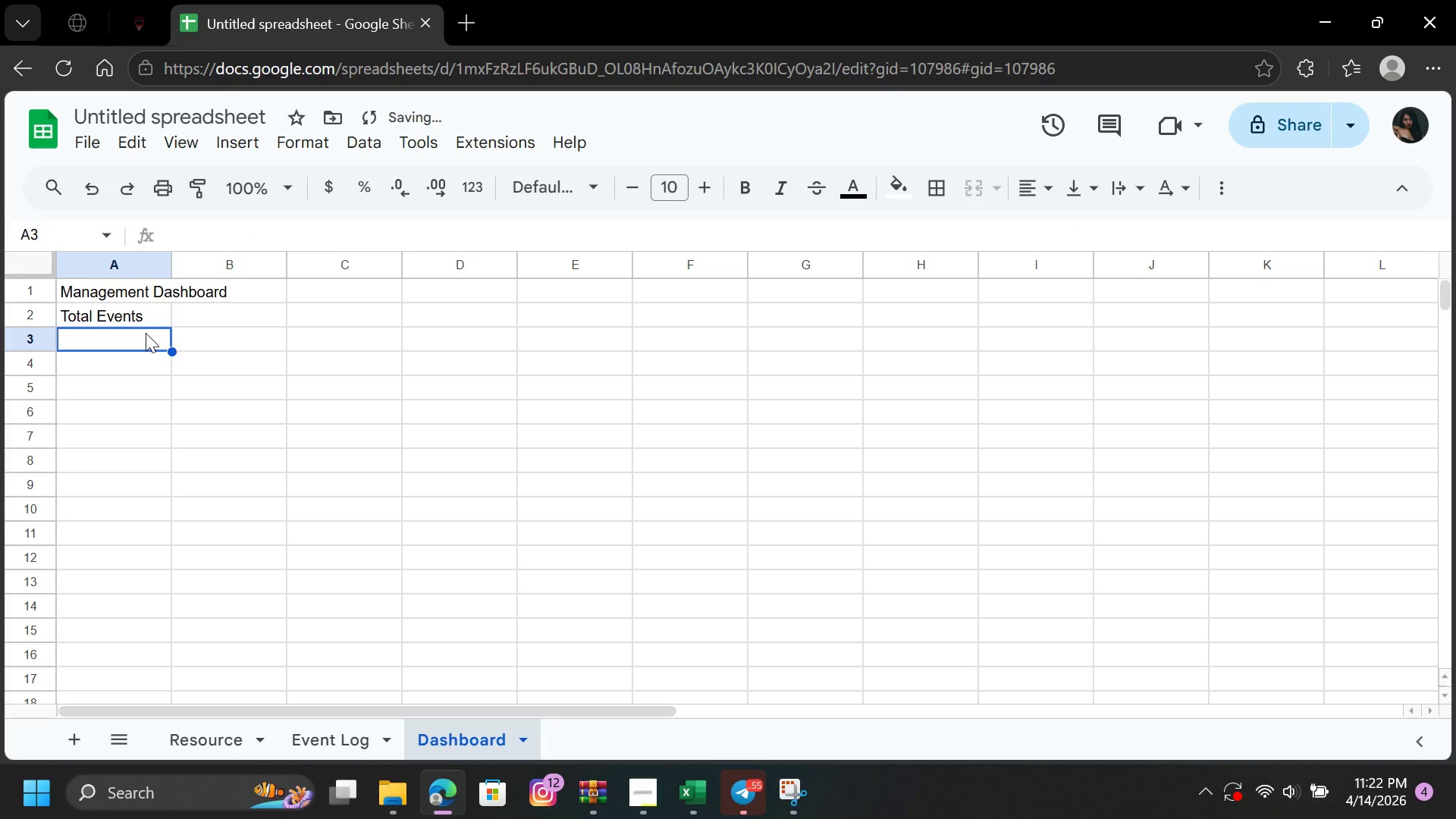 
key(CapsLock)
 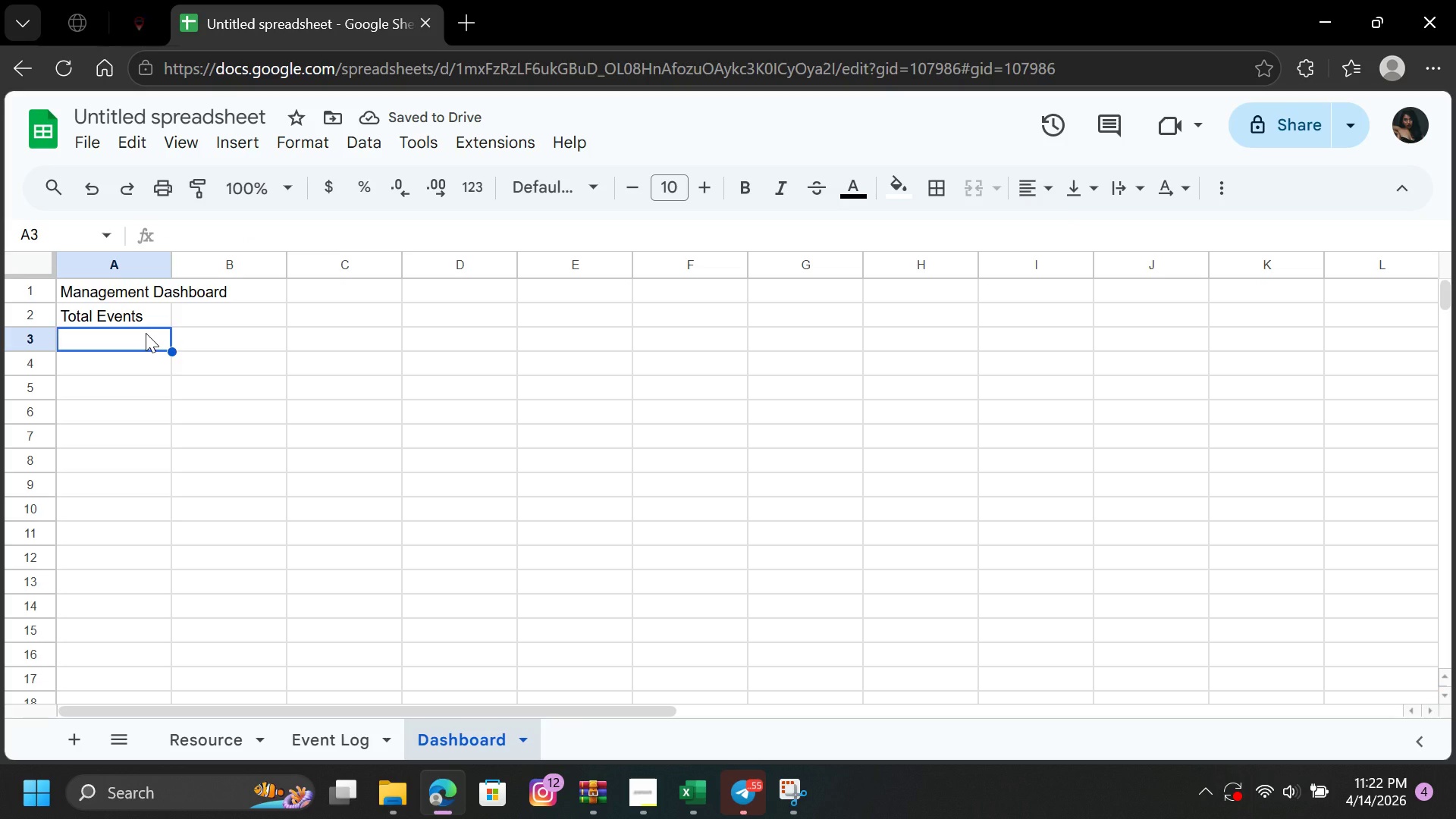 
key(T)
 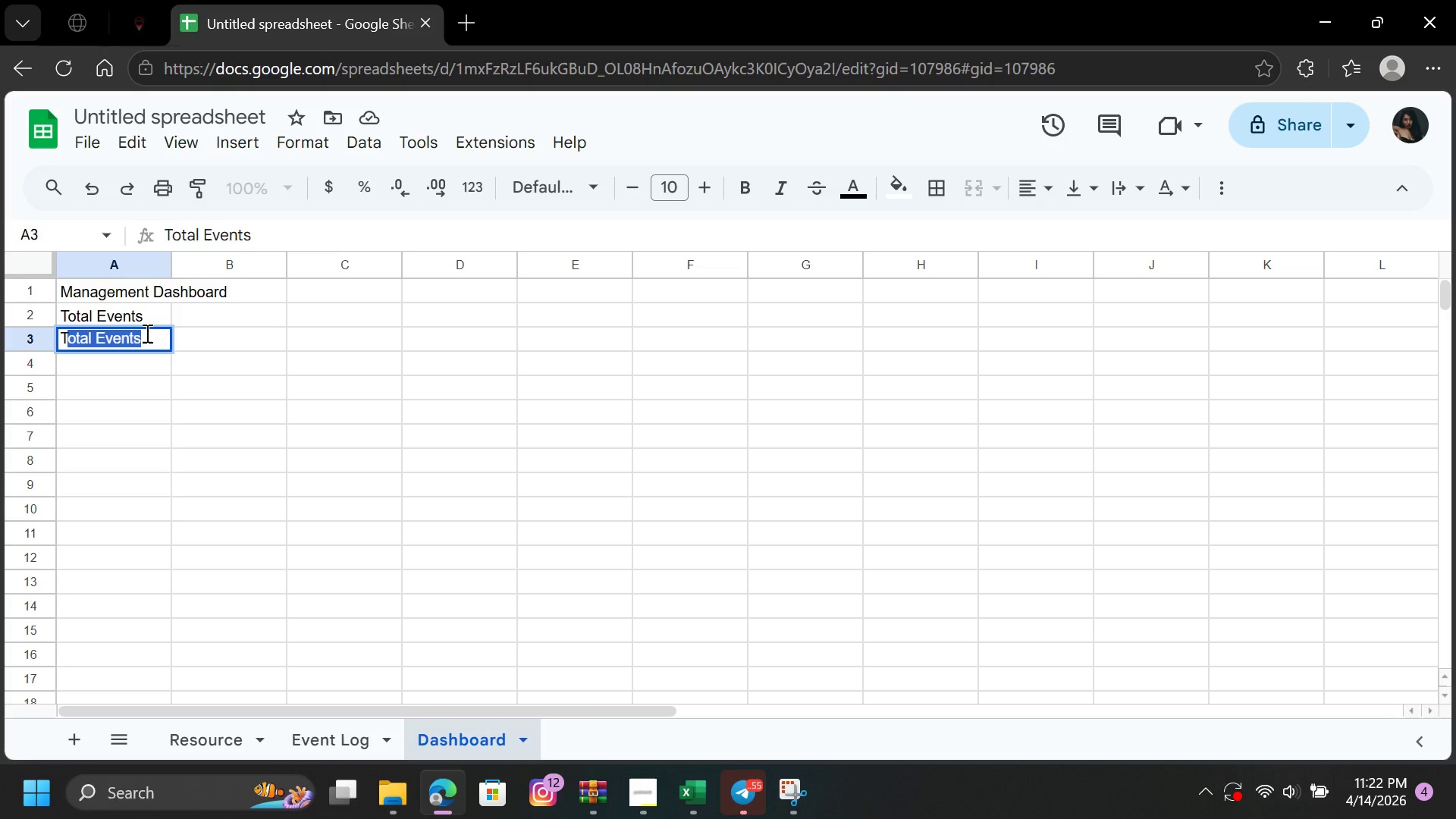 
type(OT)
key(Backspace)
key(Backspace)
key(Backspace)
type(otal LA)
key(Backspace)
type(abor cost)
 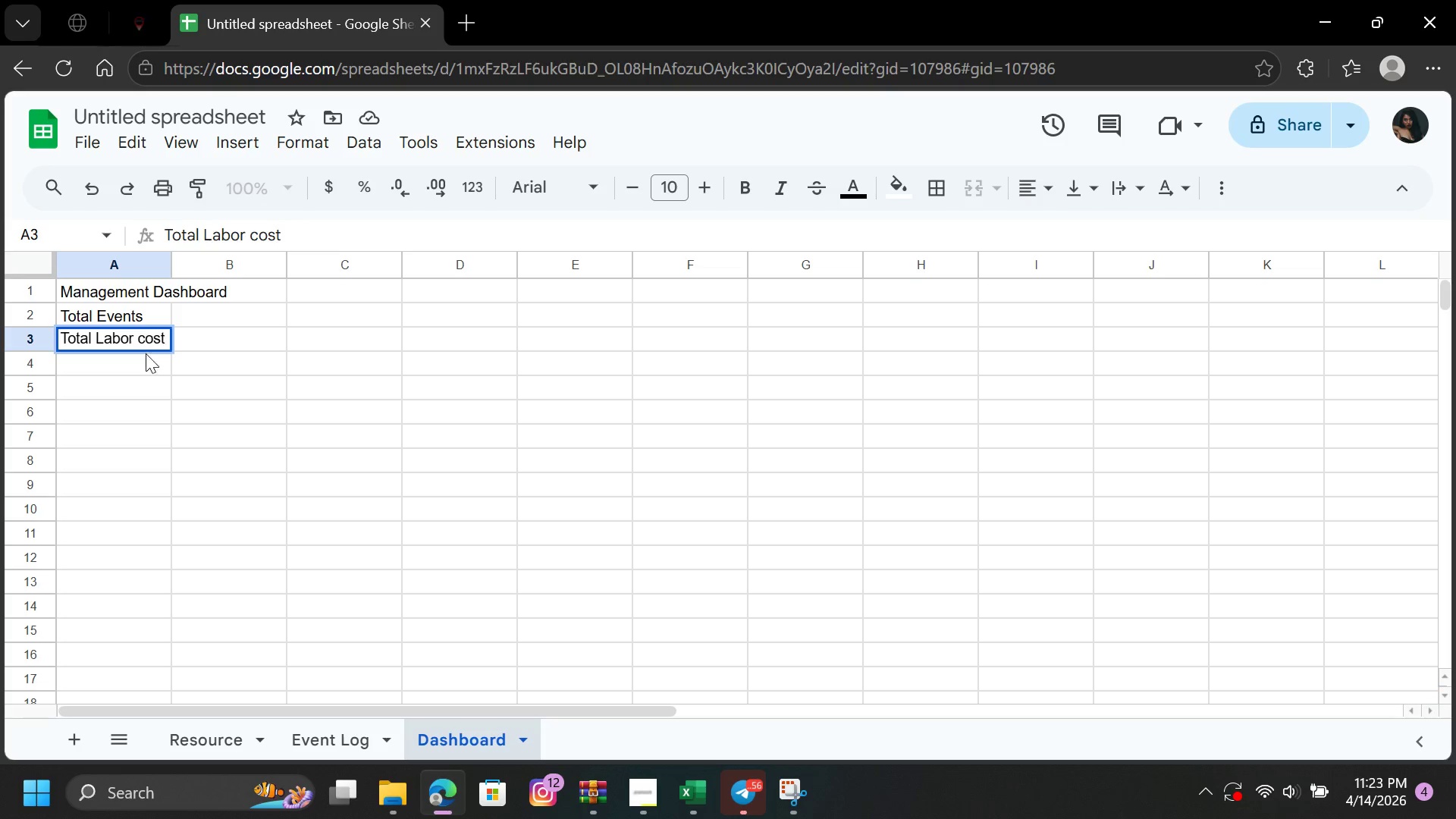 
left_click([145, 358])
 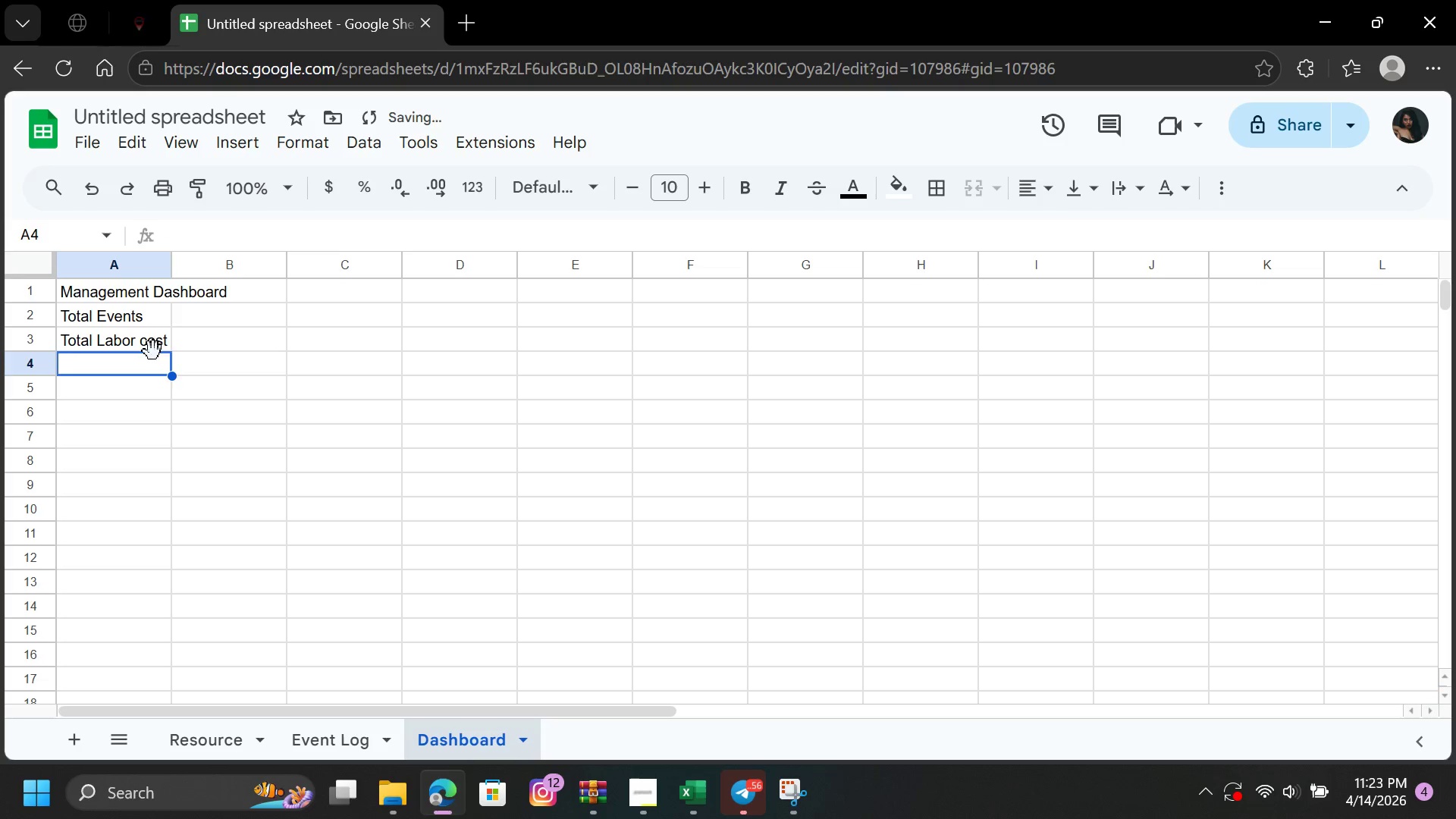 
left_click([153, 346])
 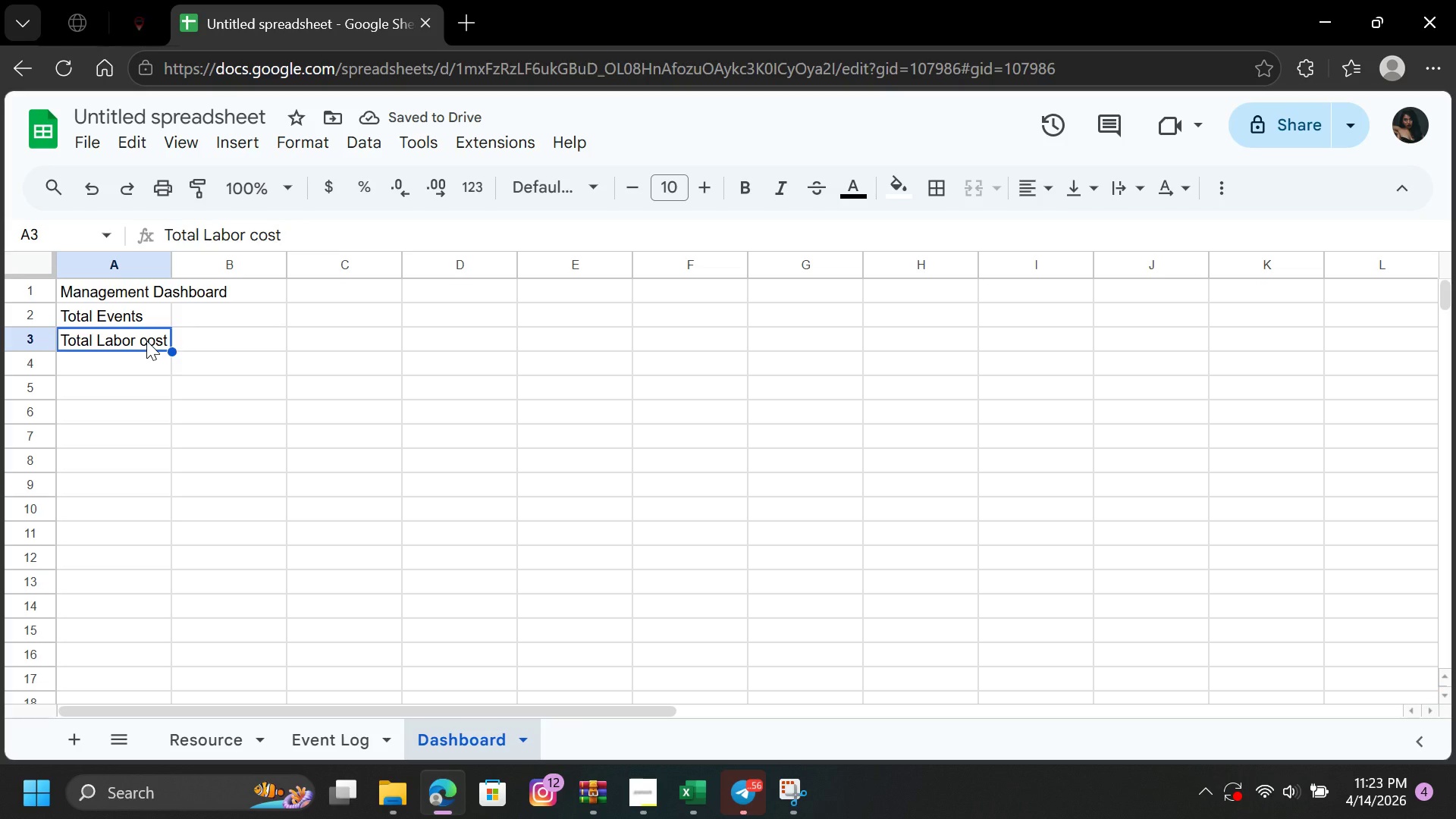 
double_click([146, 340])
 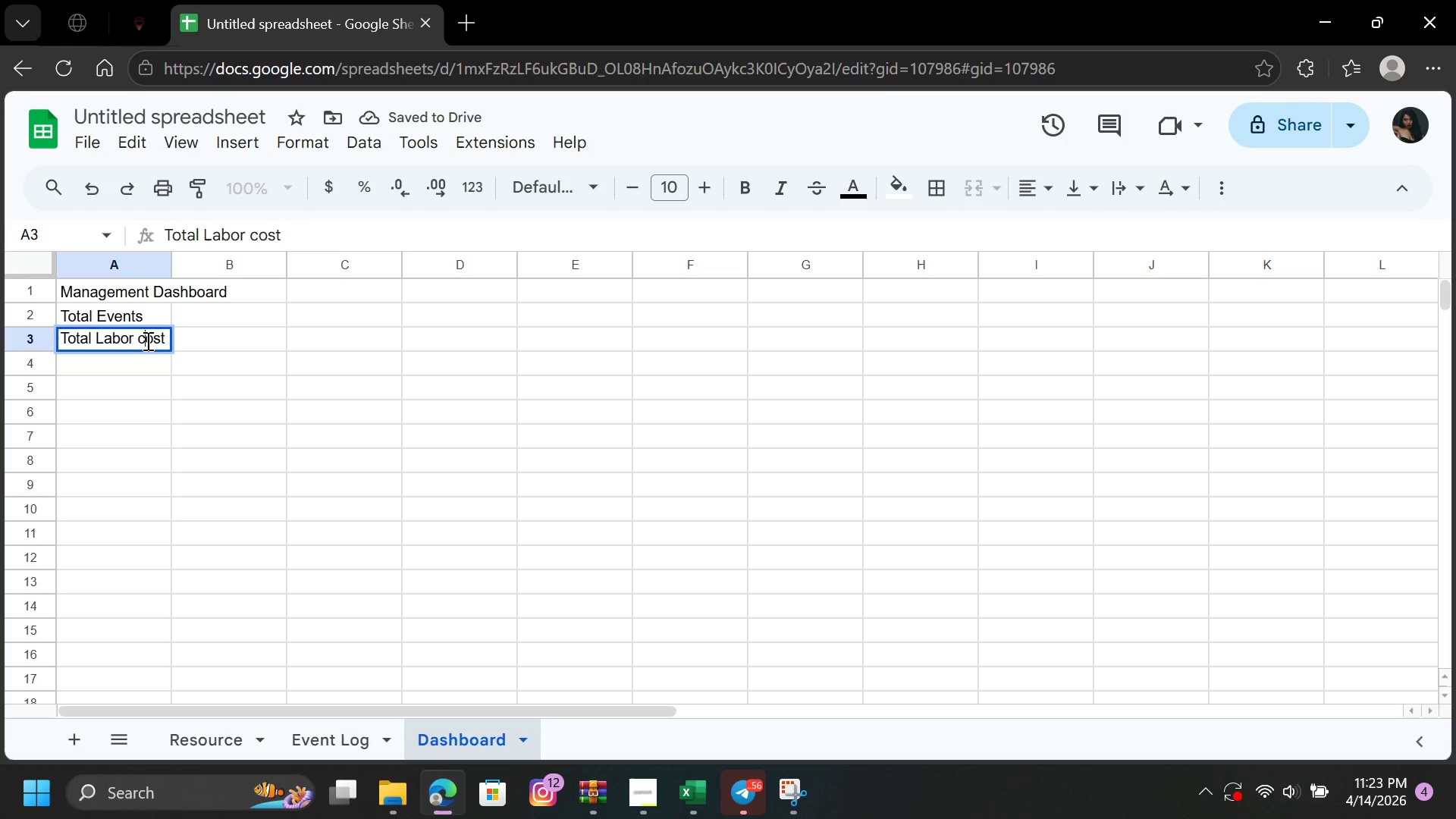 
double_click([146, 340])
 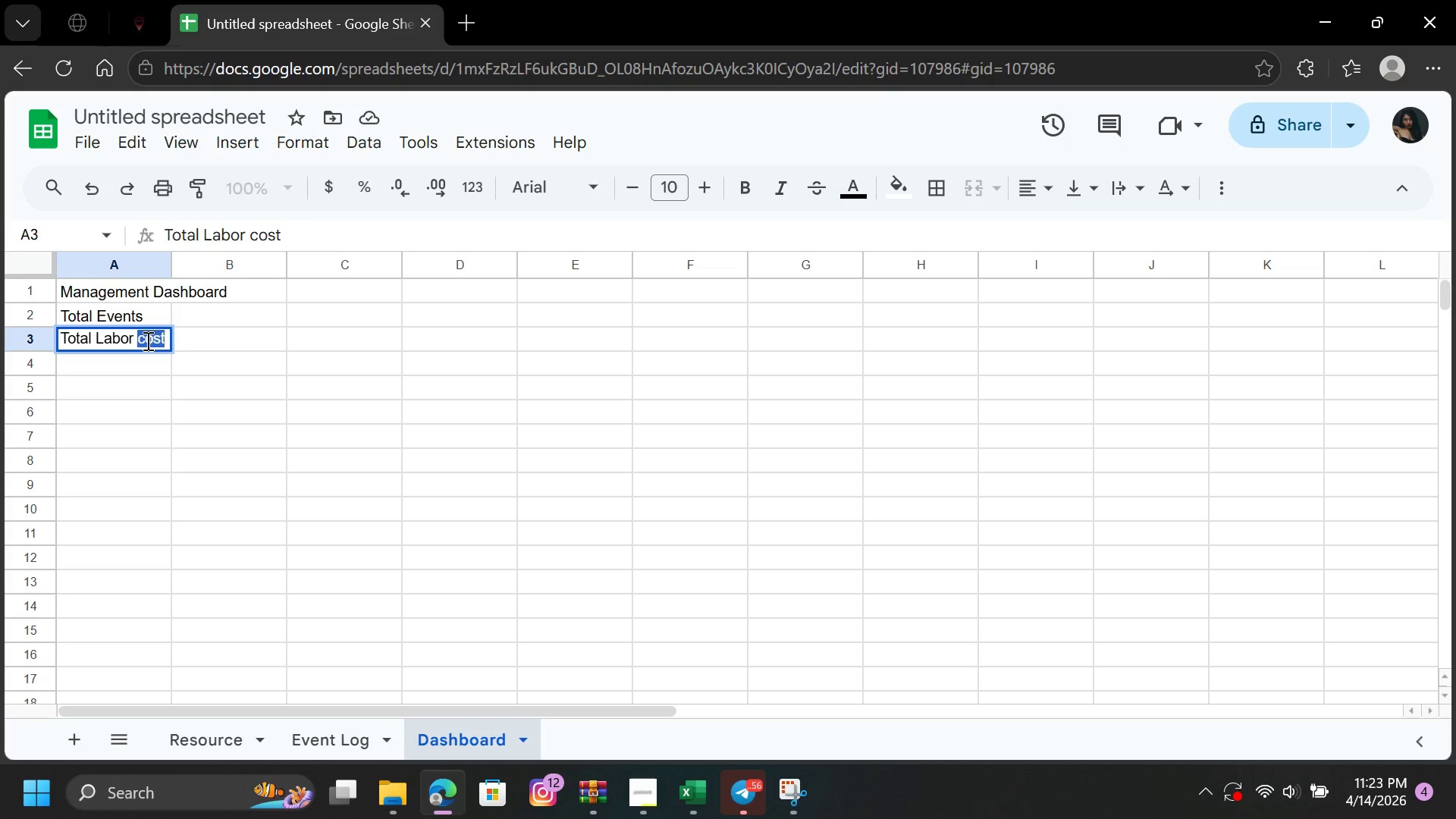 
left_click([146, 340])
 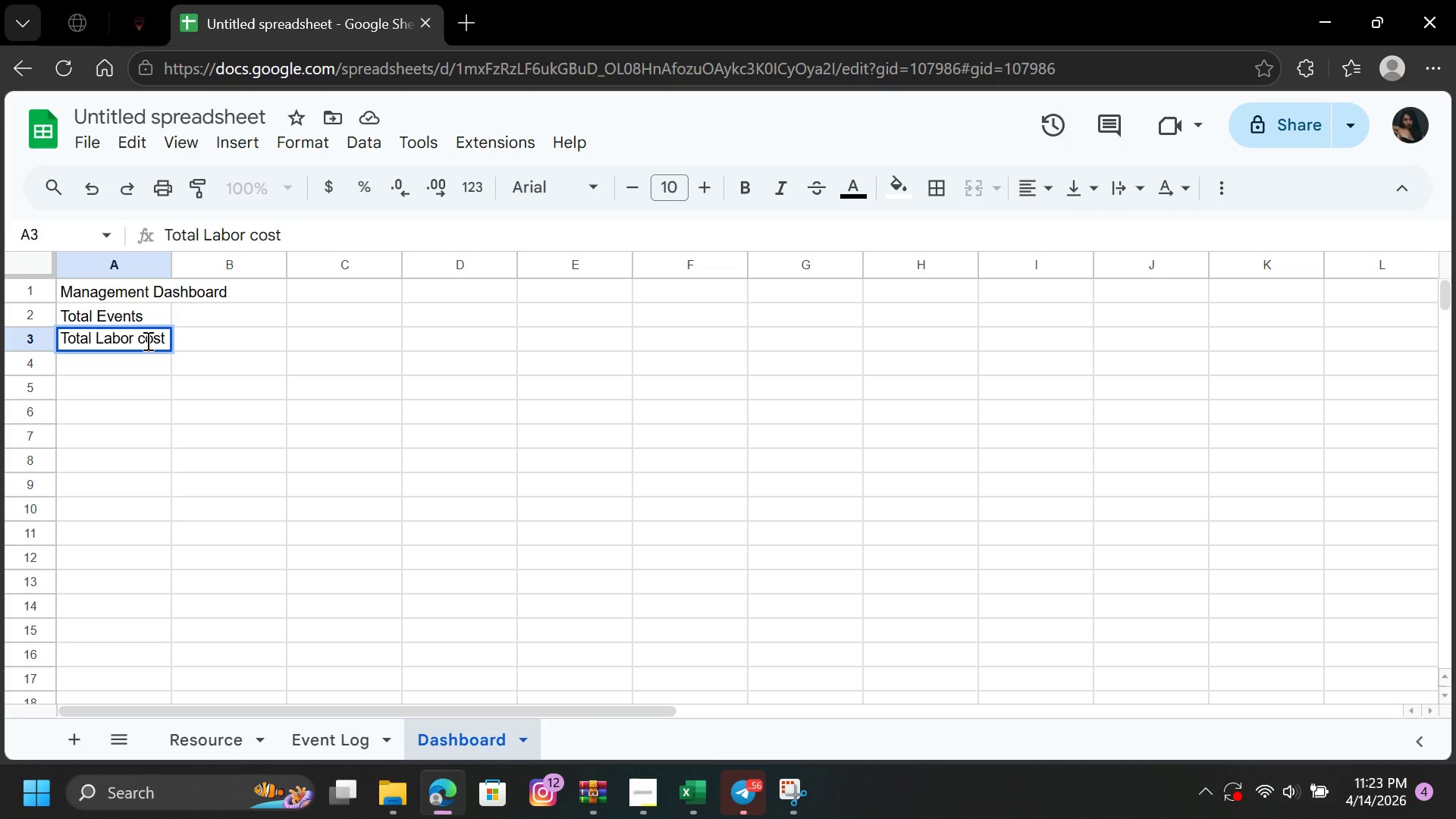 
left_click_drag(start_coordinate=[146, 340], to_coordinate=[132, 342])
 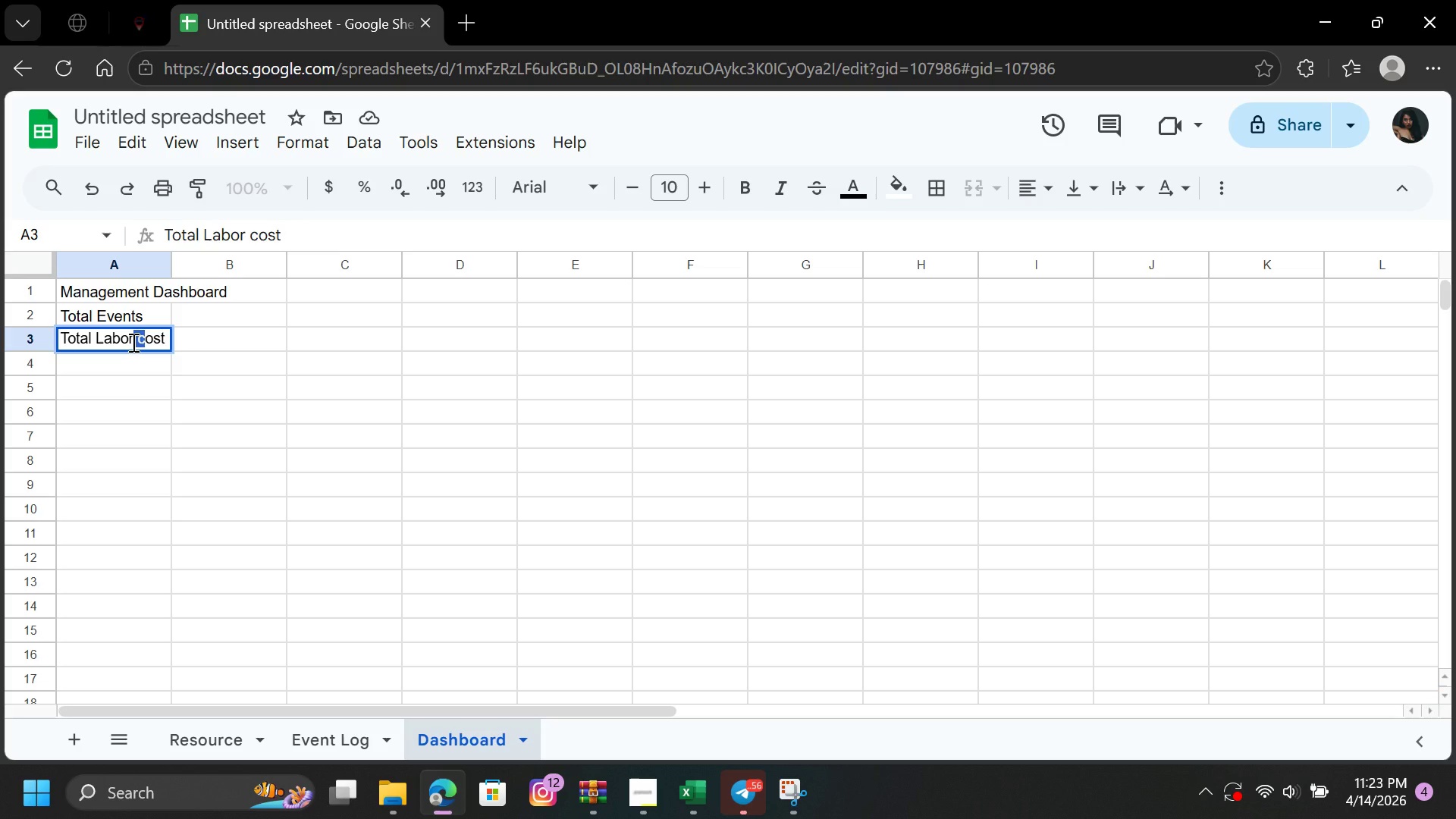 
key(CapsLock)
 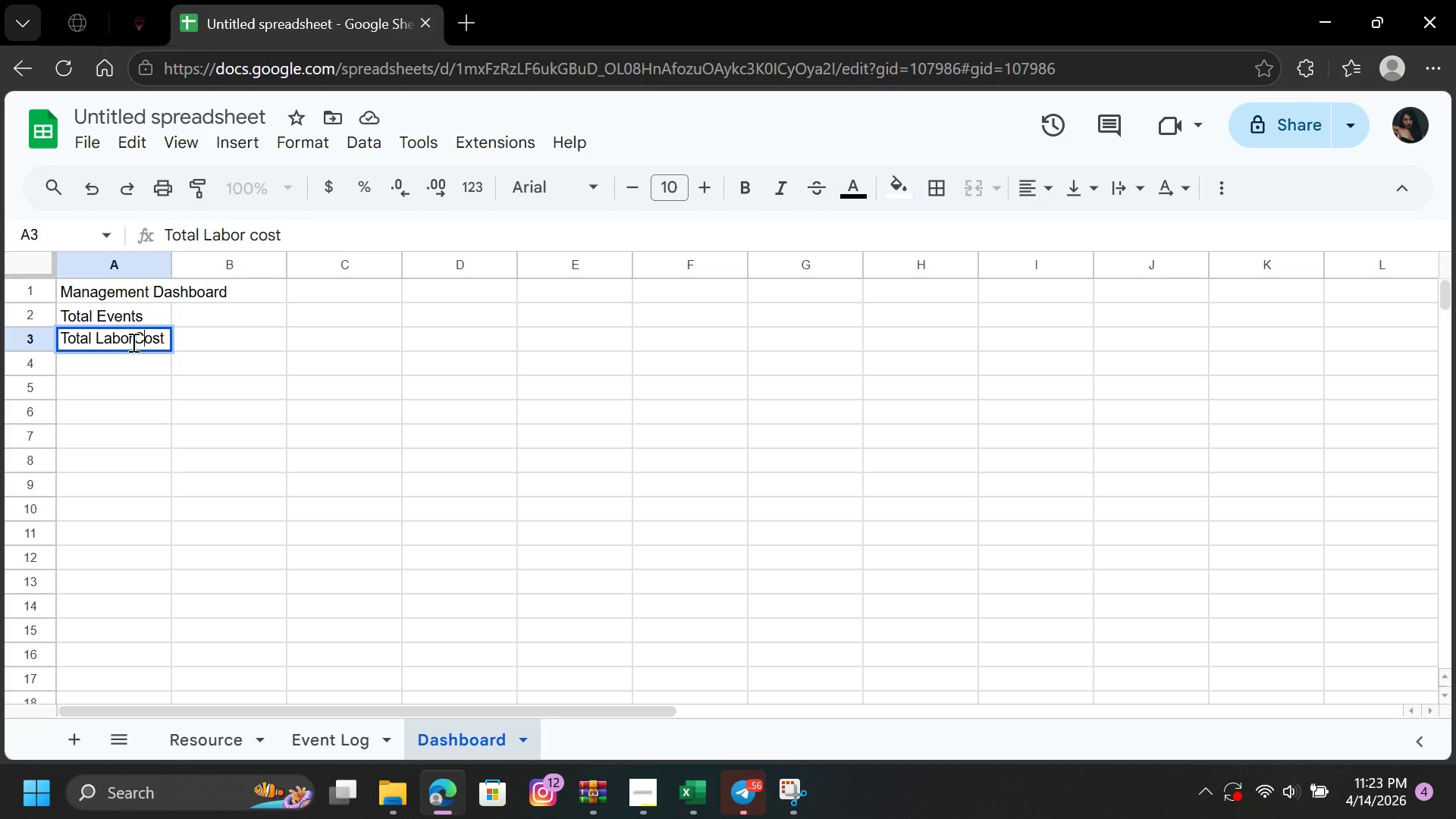 
key(C)
 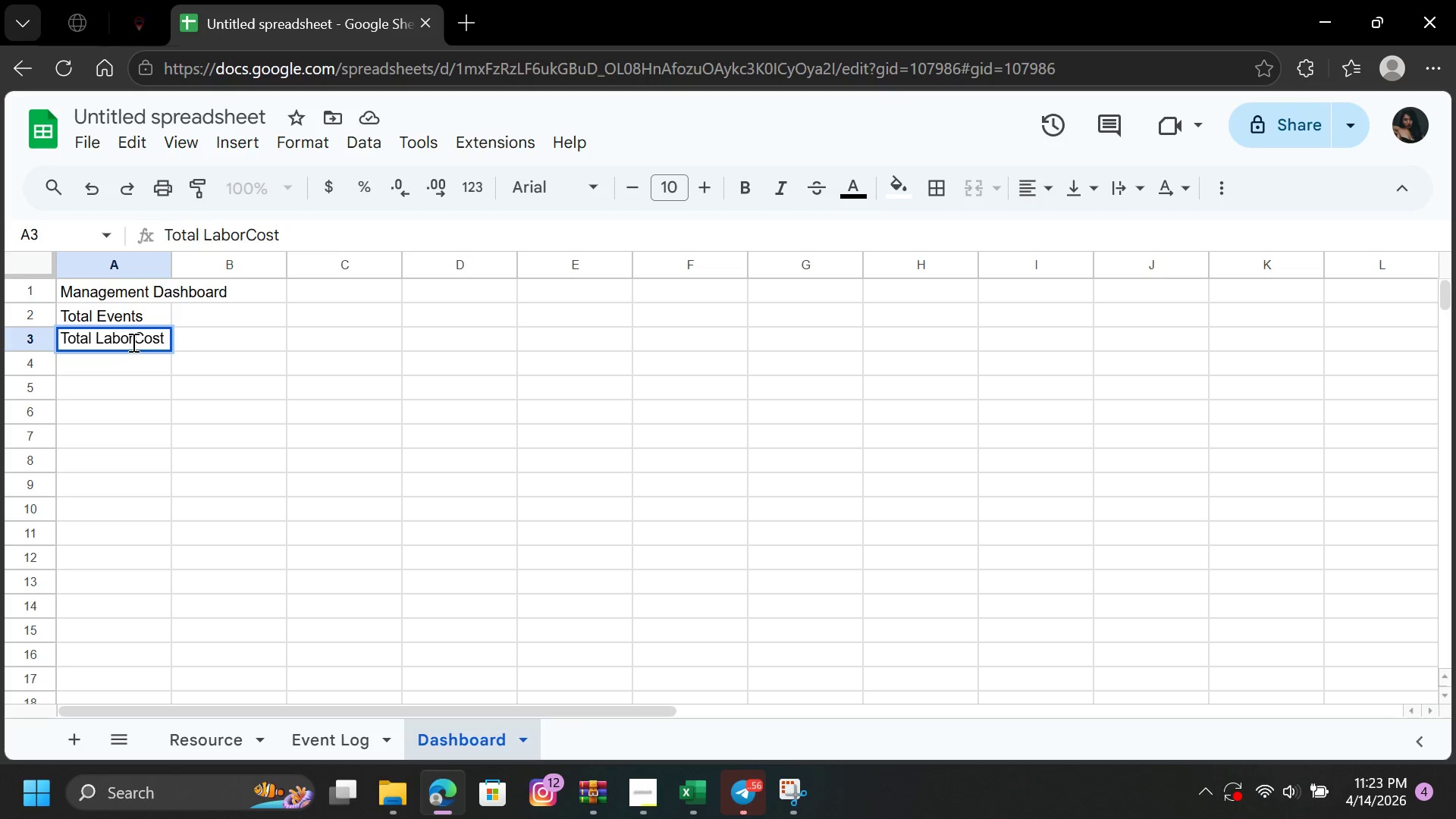 
key(Enter)
 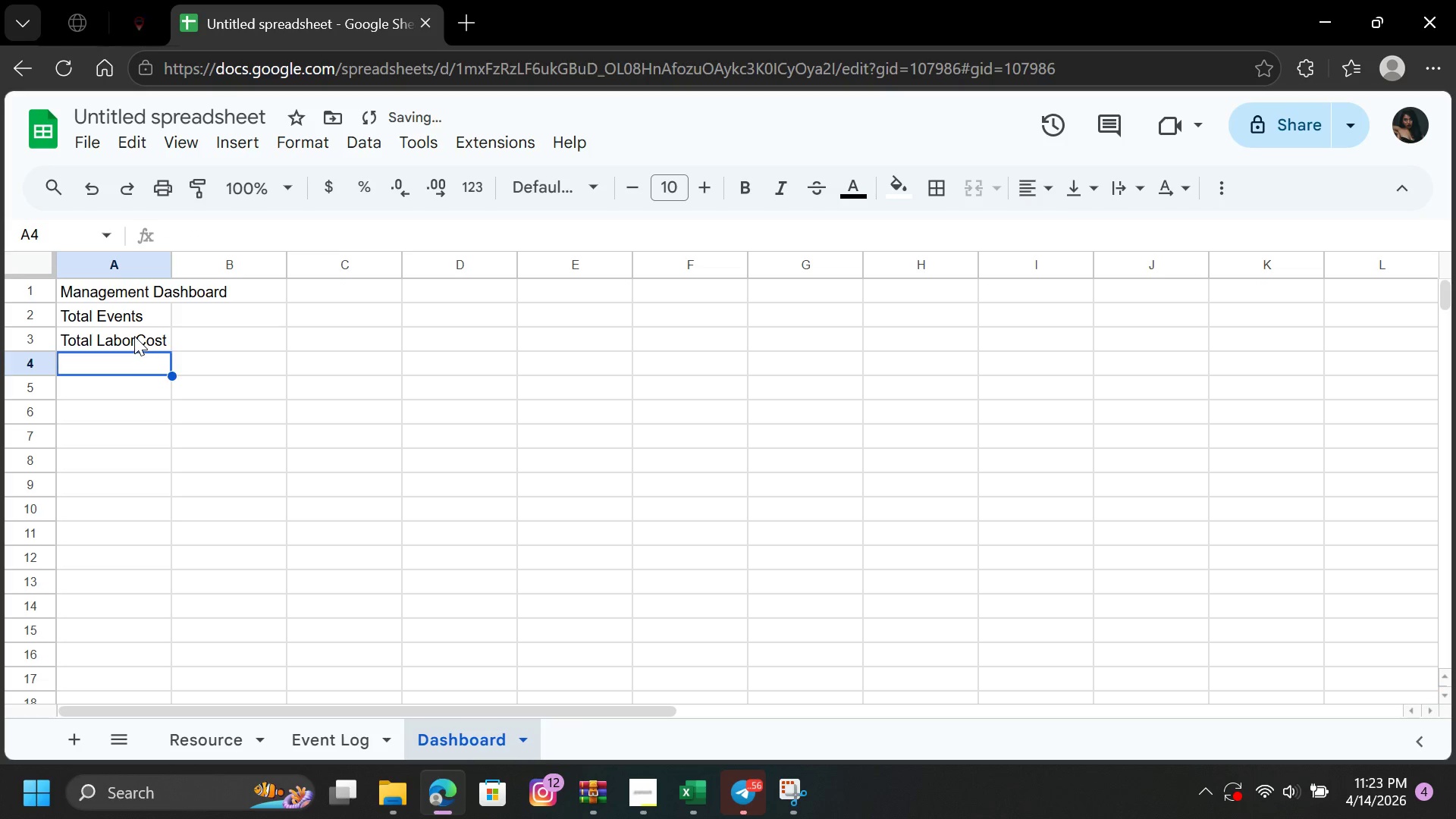 
double_click([134, 336])
 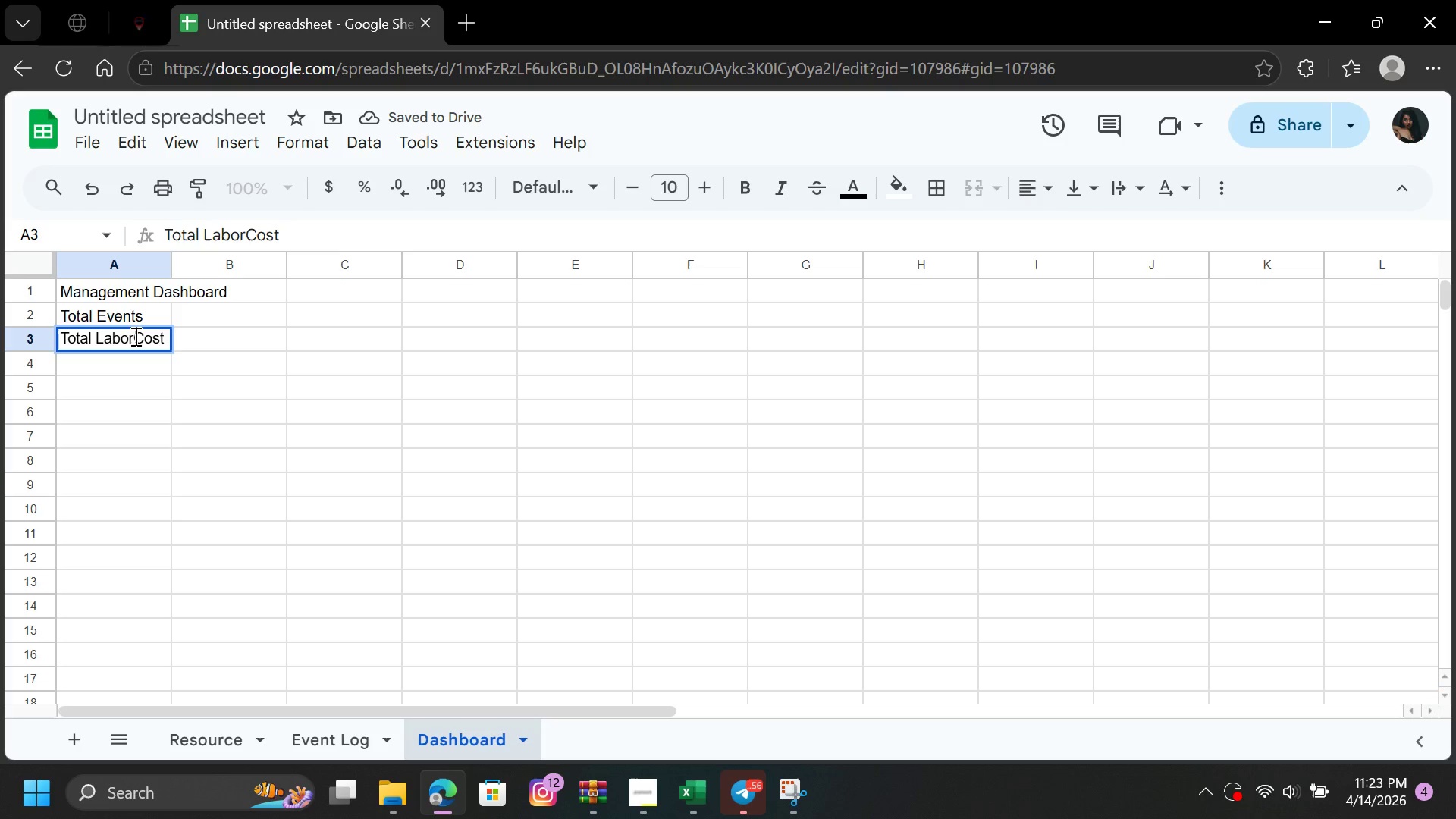 
left_click([134, 336])
 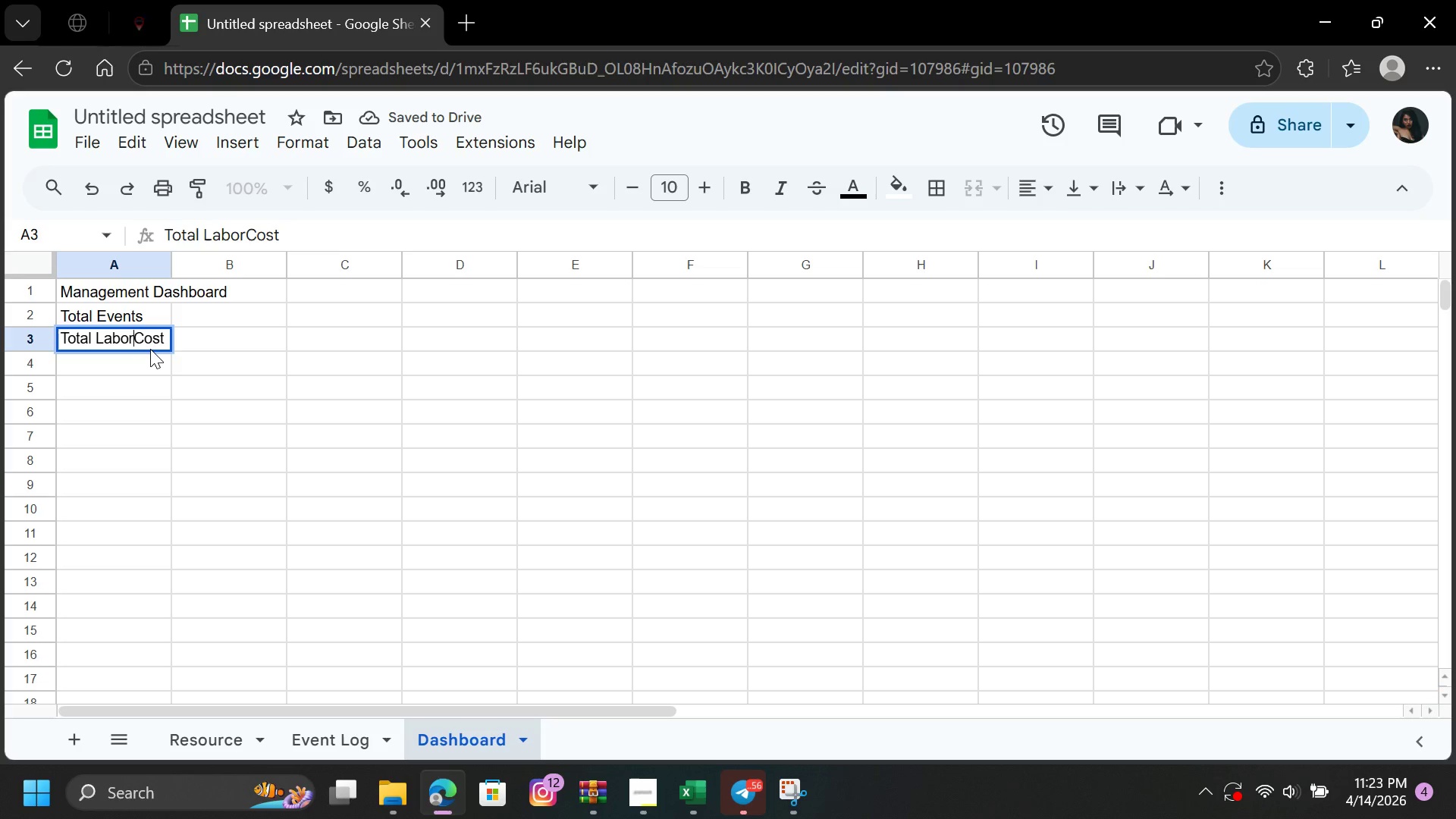 
key(Space)
 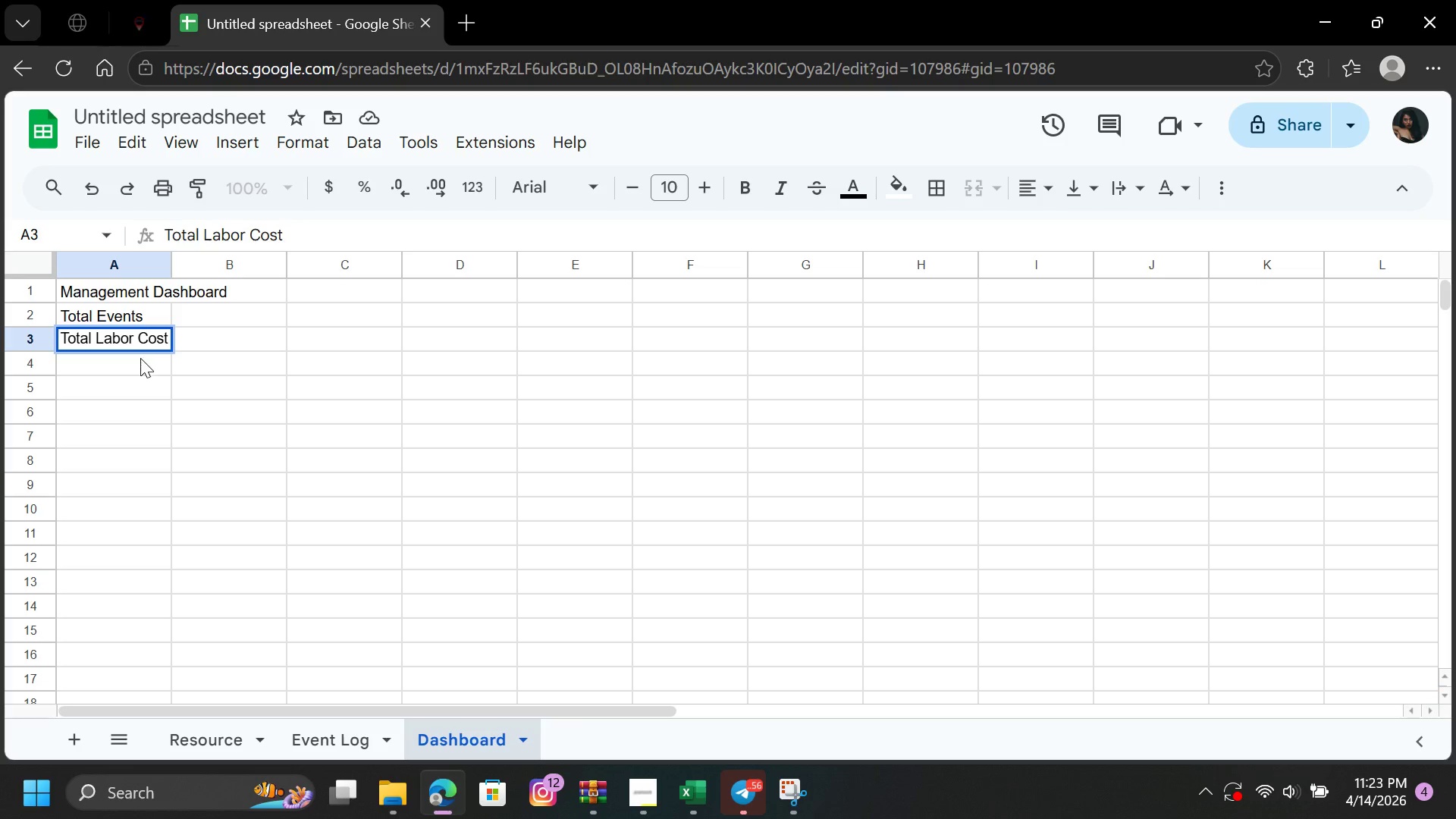 
left_click([139, 359])
 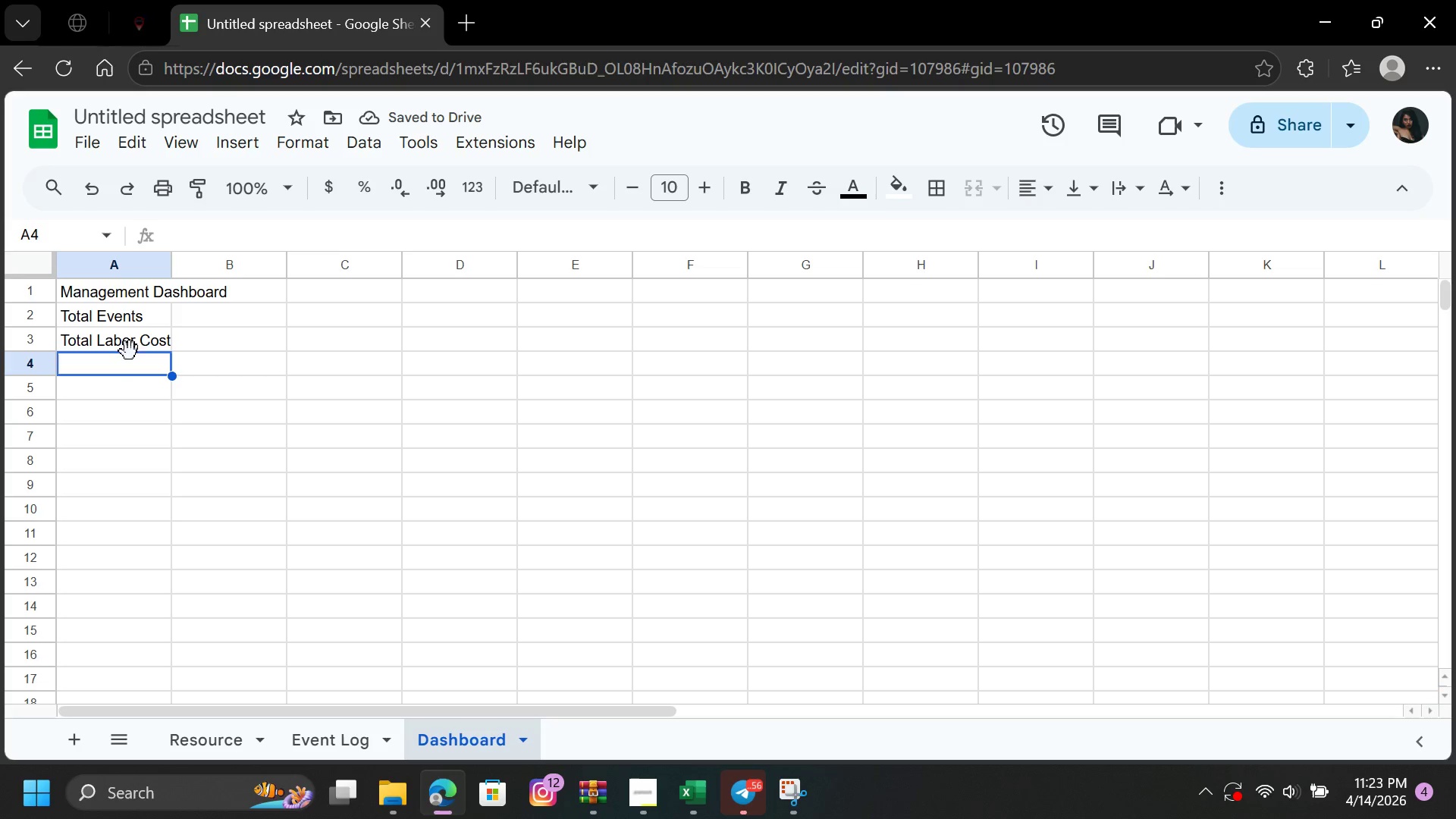 
left_click([117, 386])
 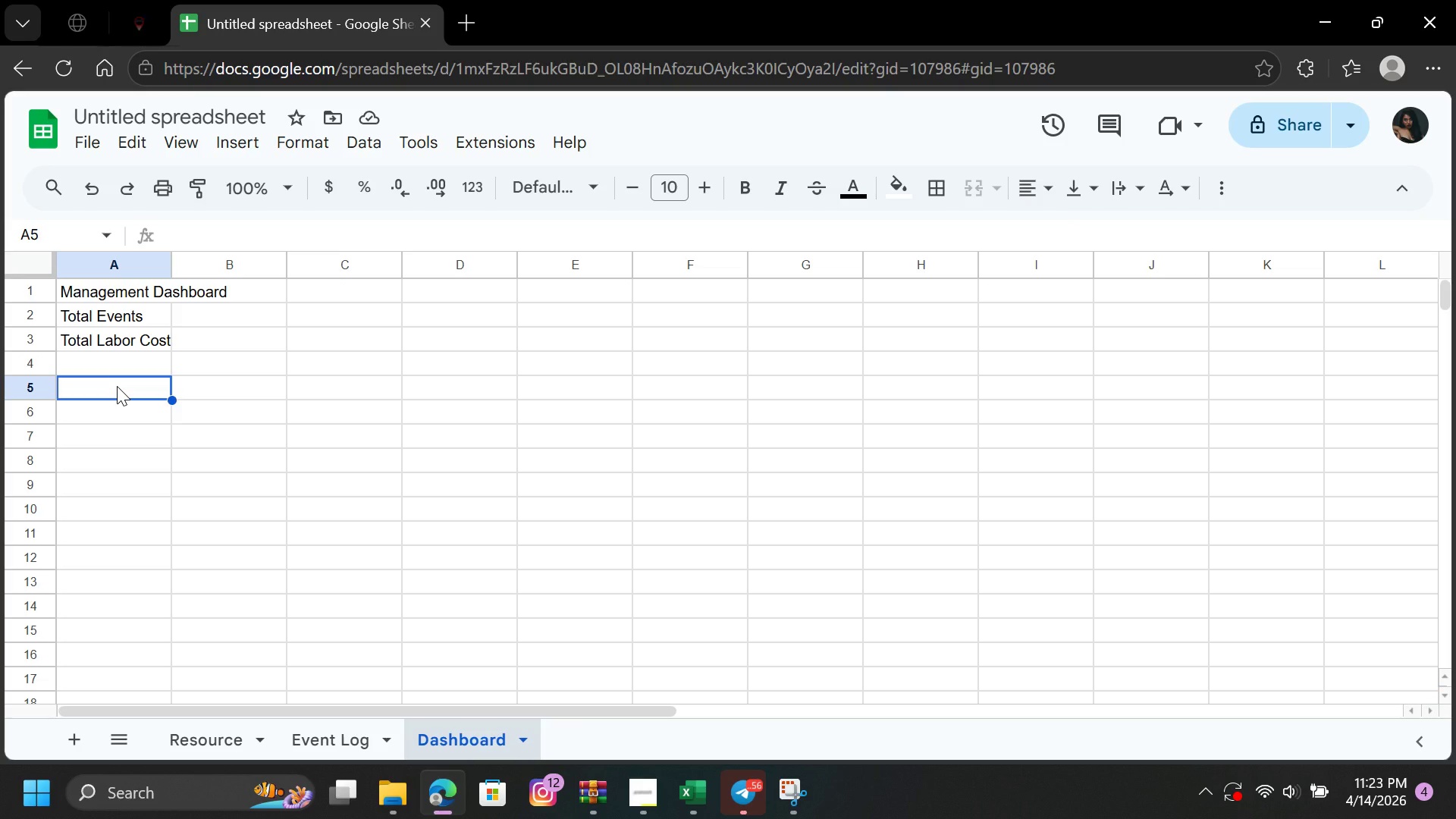 
type(Unit Utilization)
 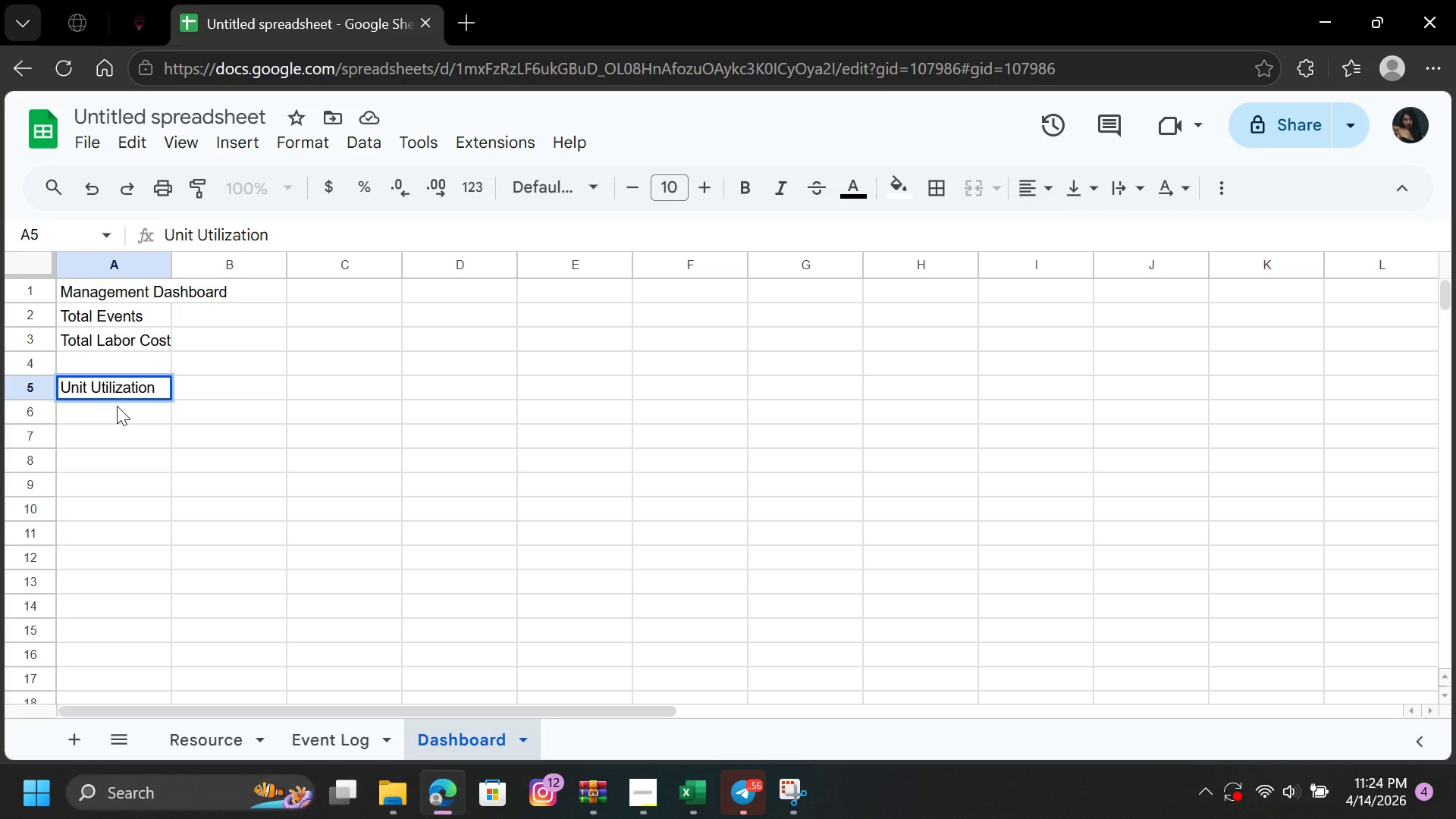 
left_click([115, 406])
 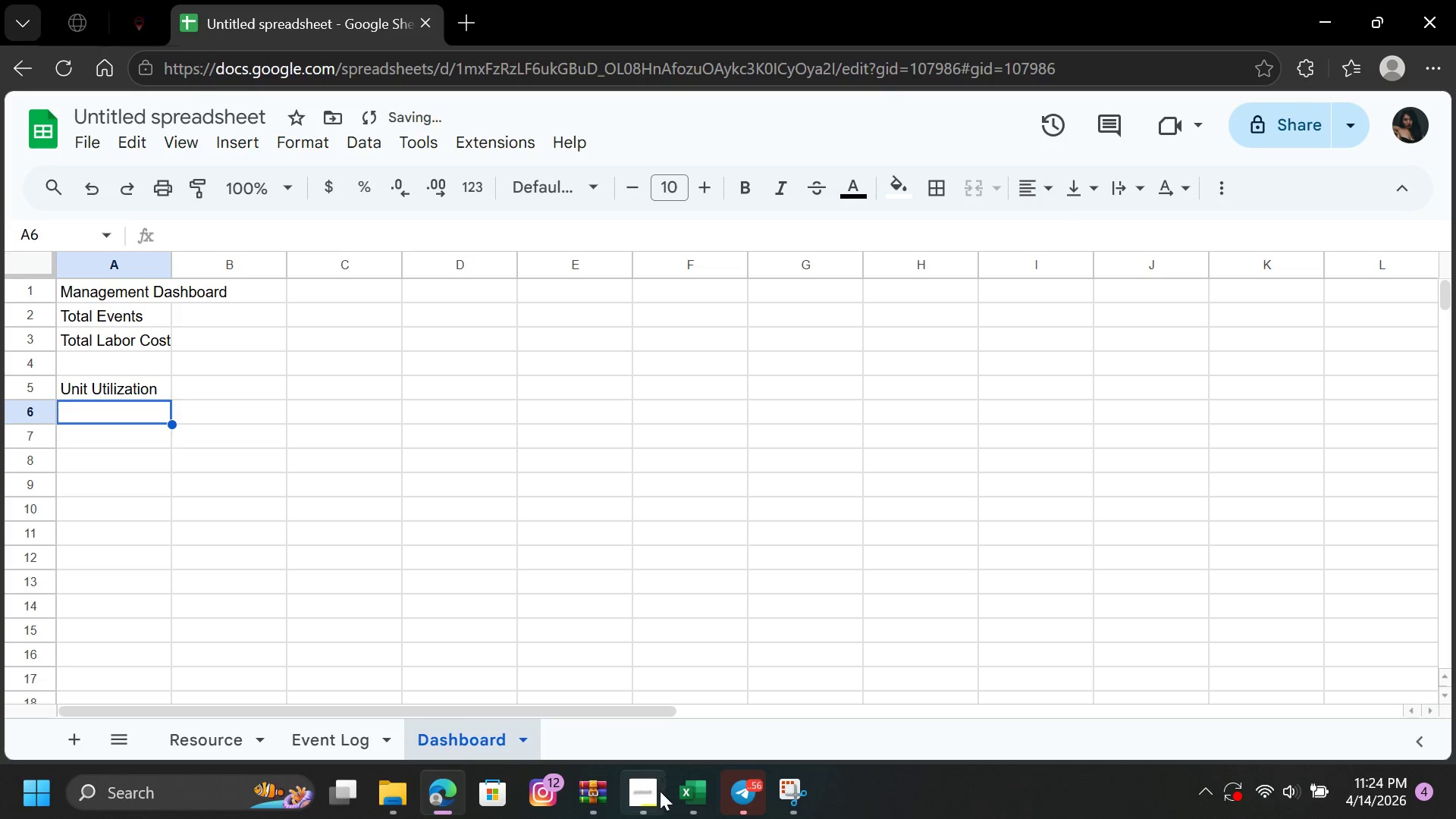 
left_click([649, 799])